 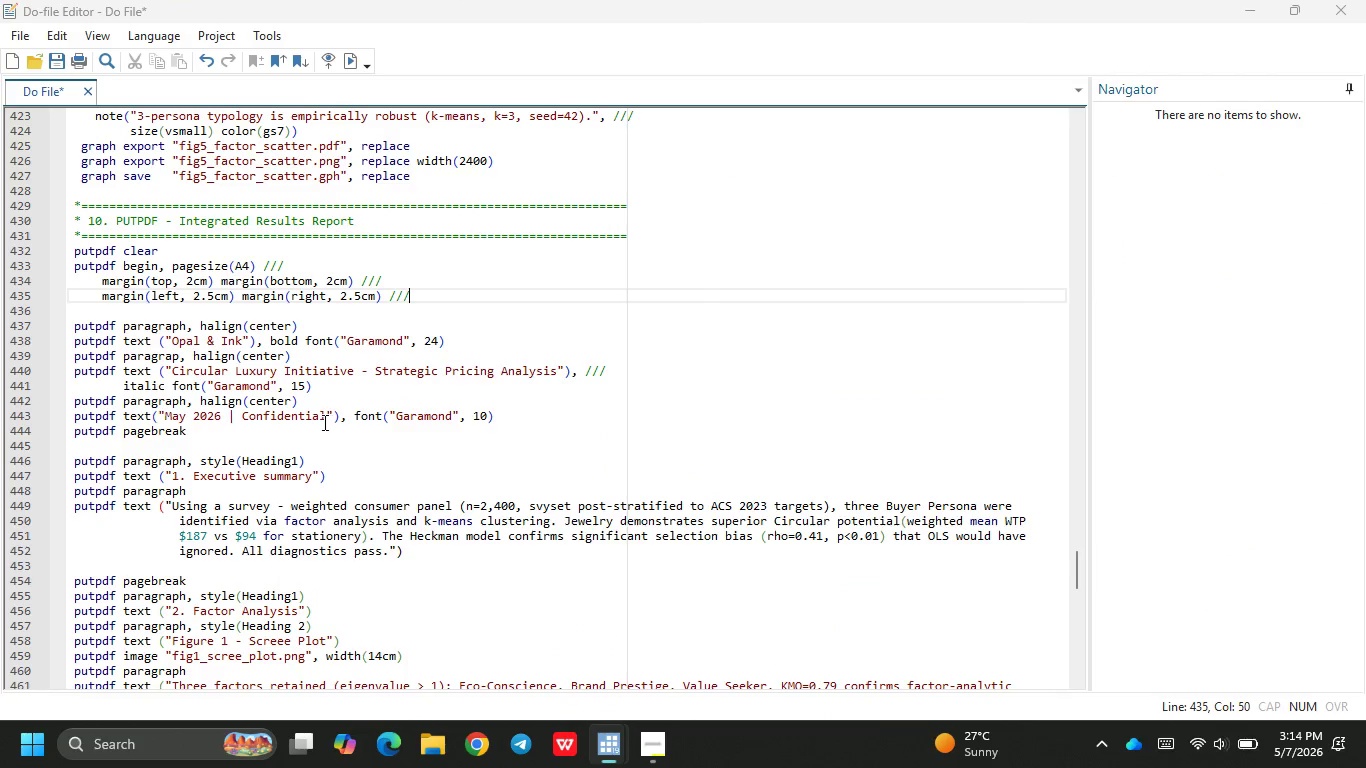 
left_click([181, 354])
 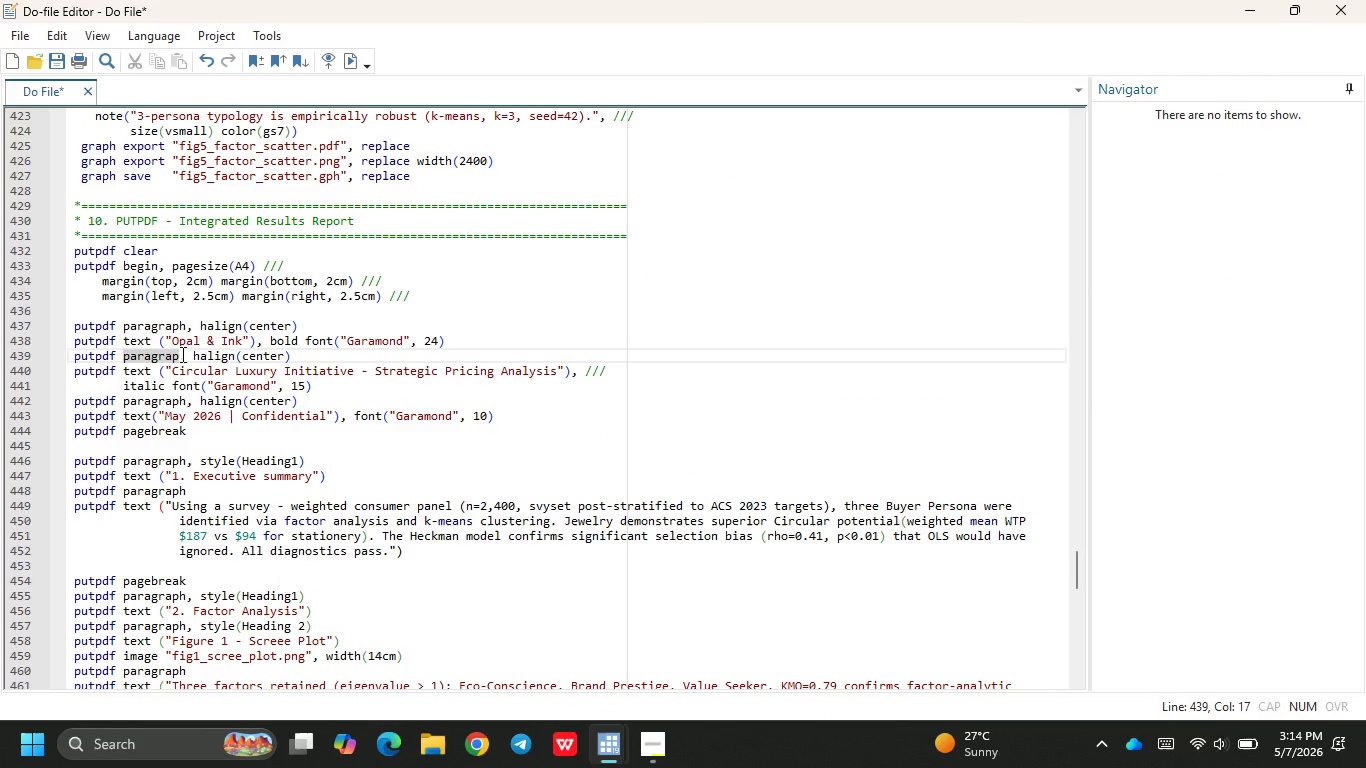 
key(H)
 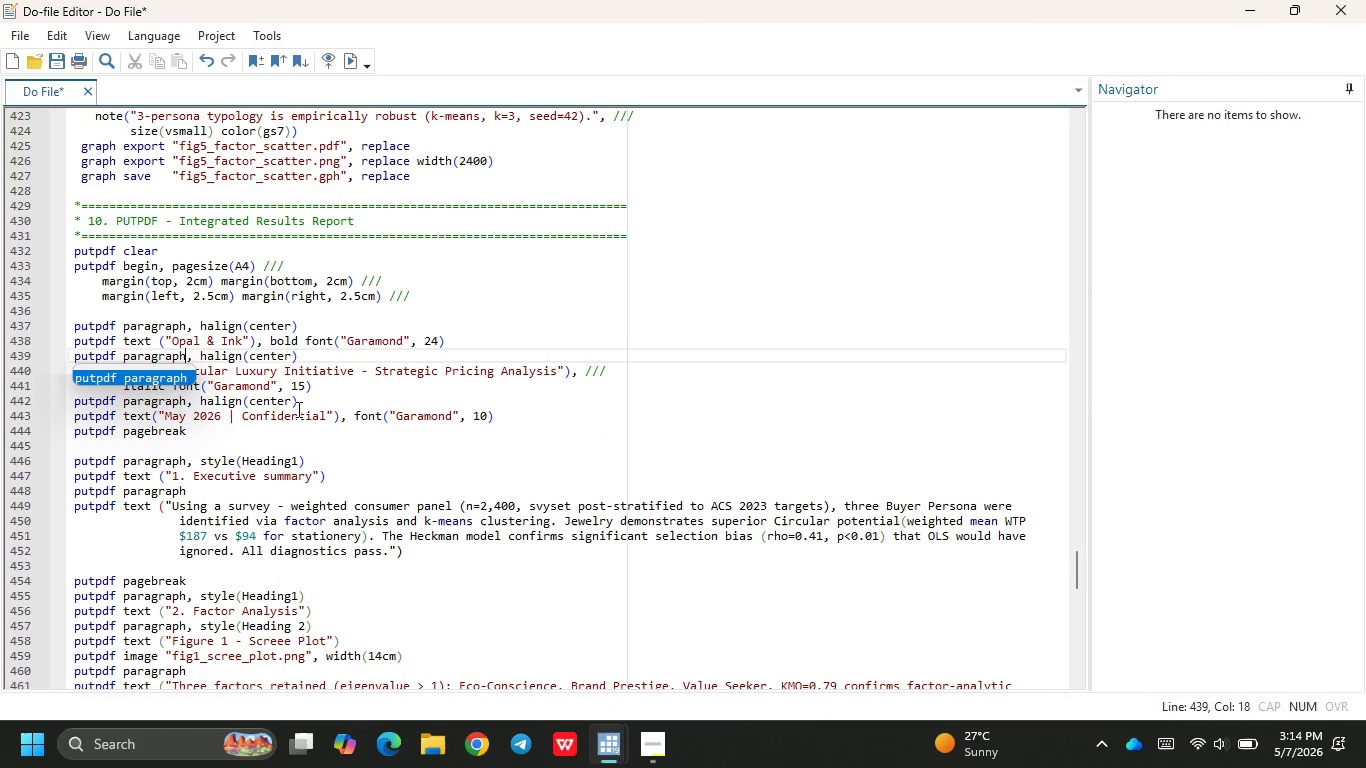 
left_click([300, 433])
 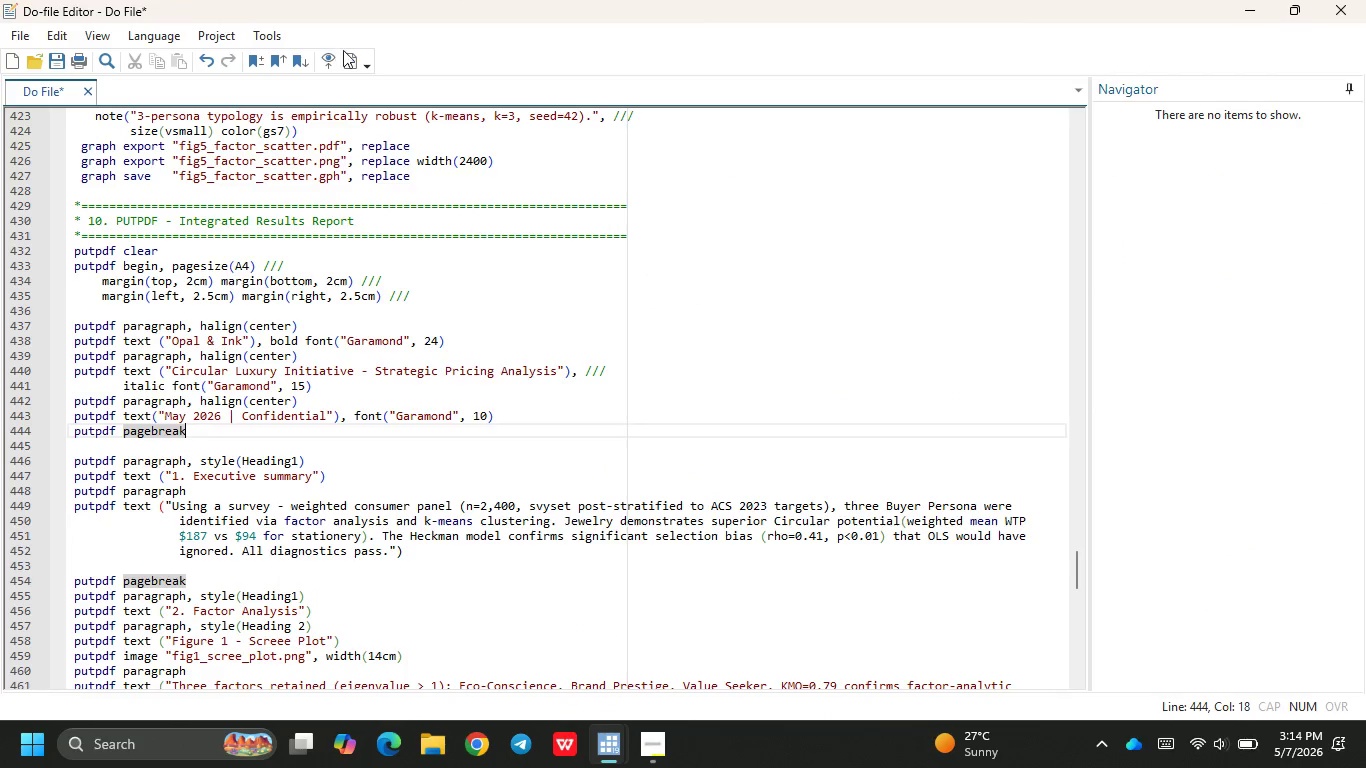 
left_click([347, 57])
 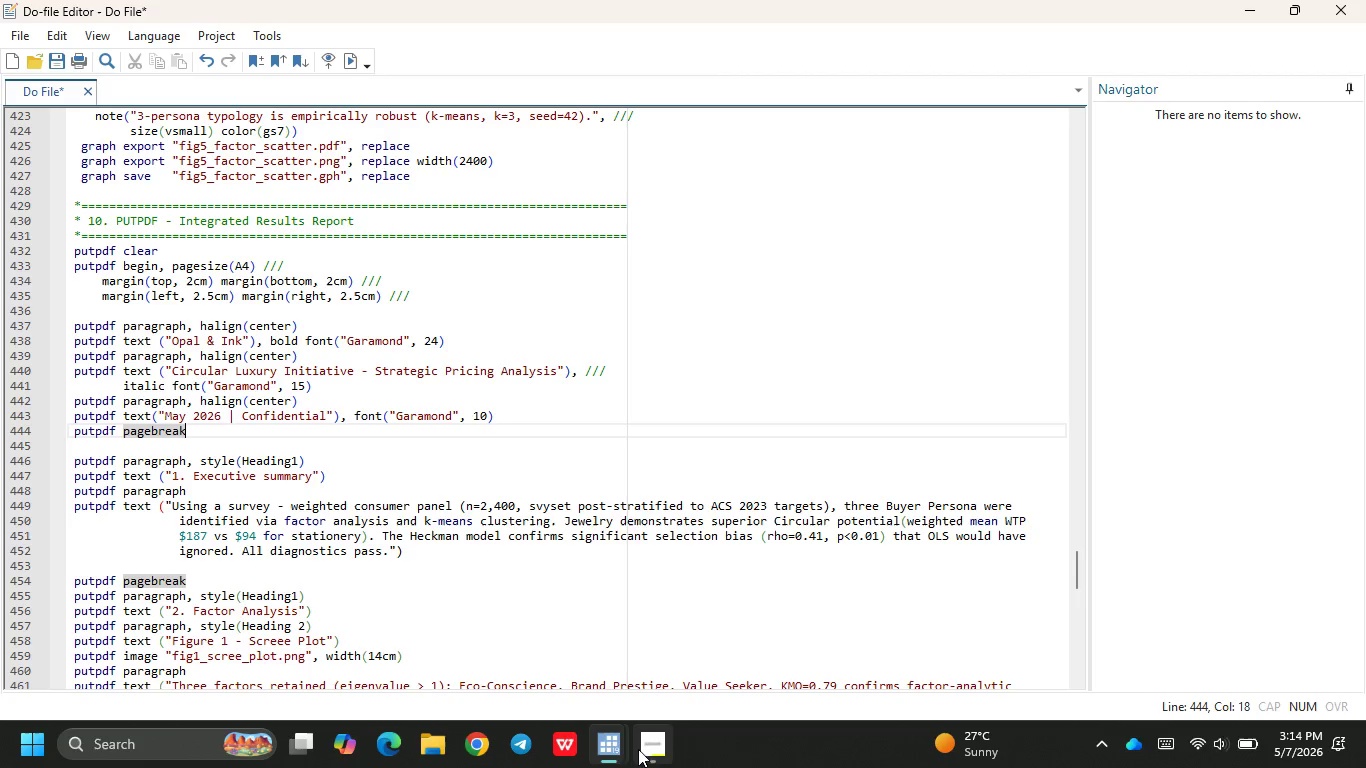 
wait(6.92)
 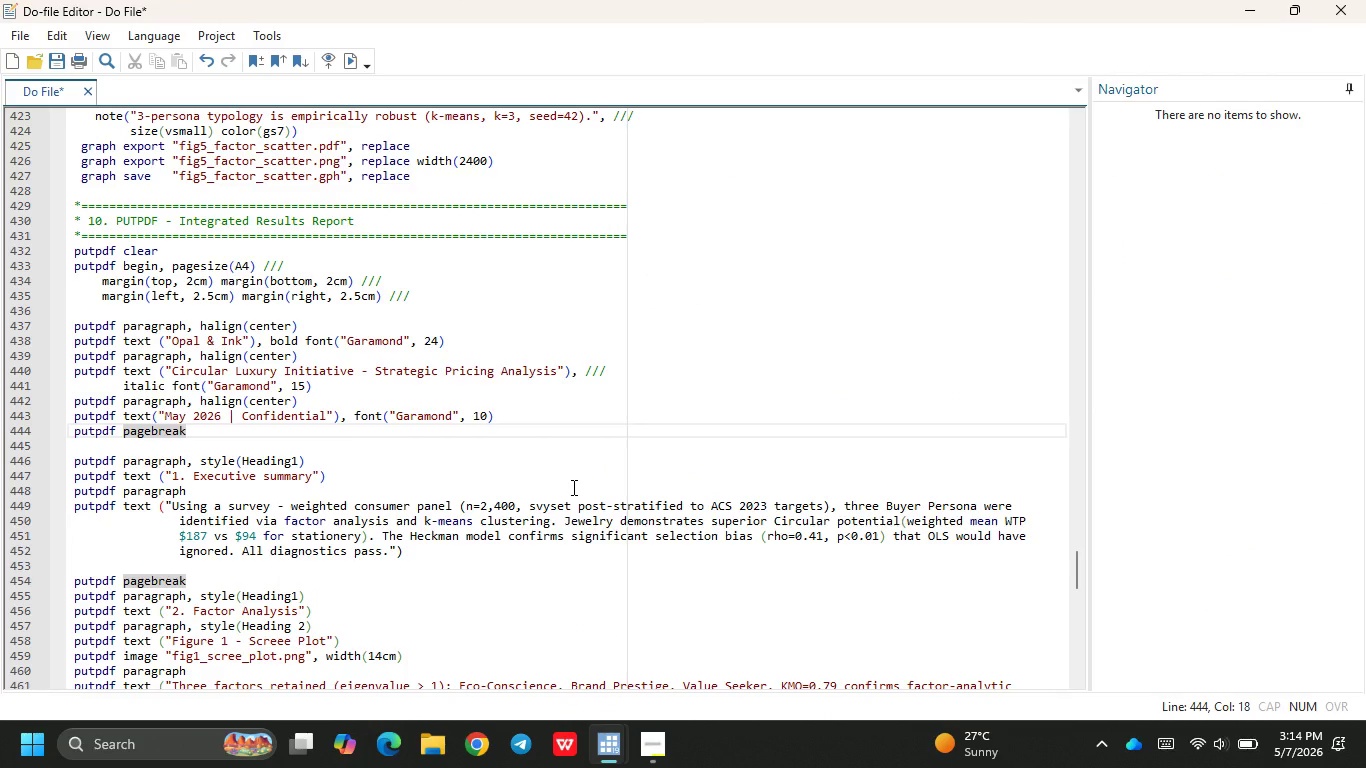 
left_click([536, 630])
 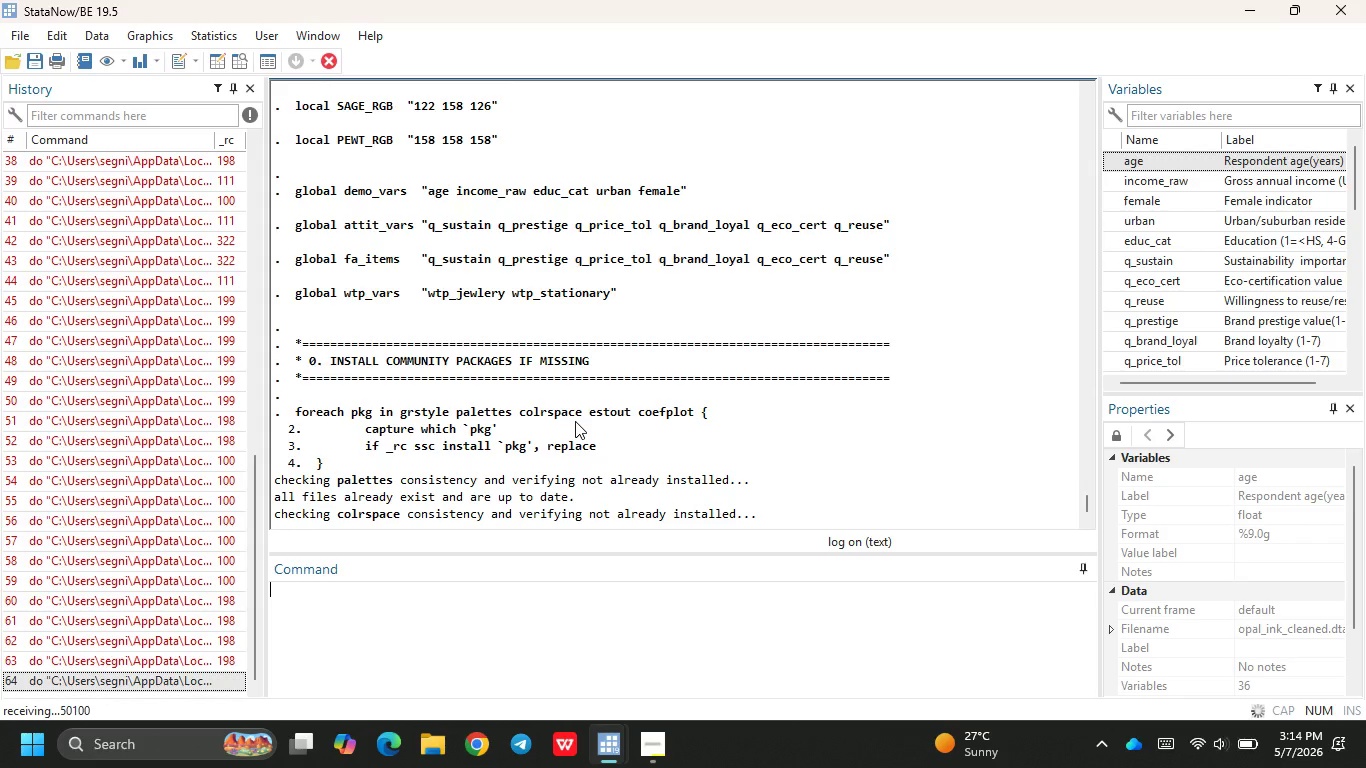 
wait(13.31)
 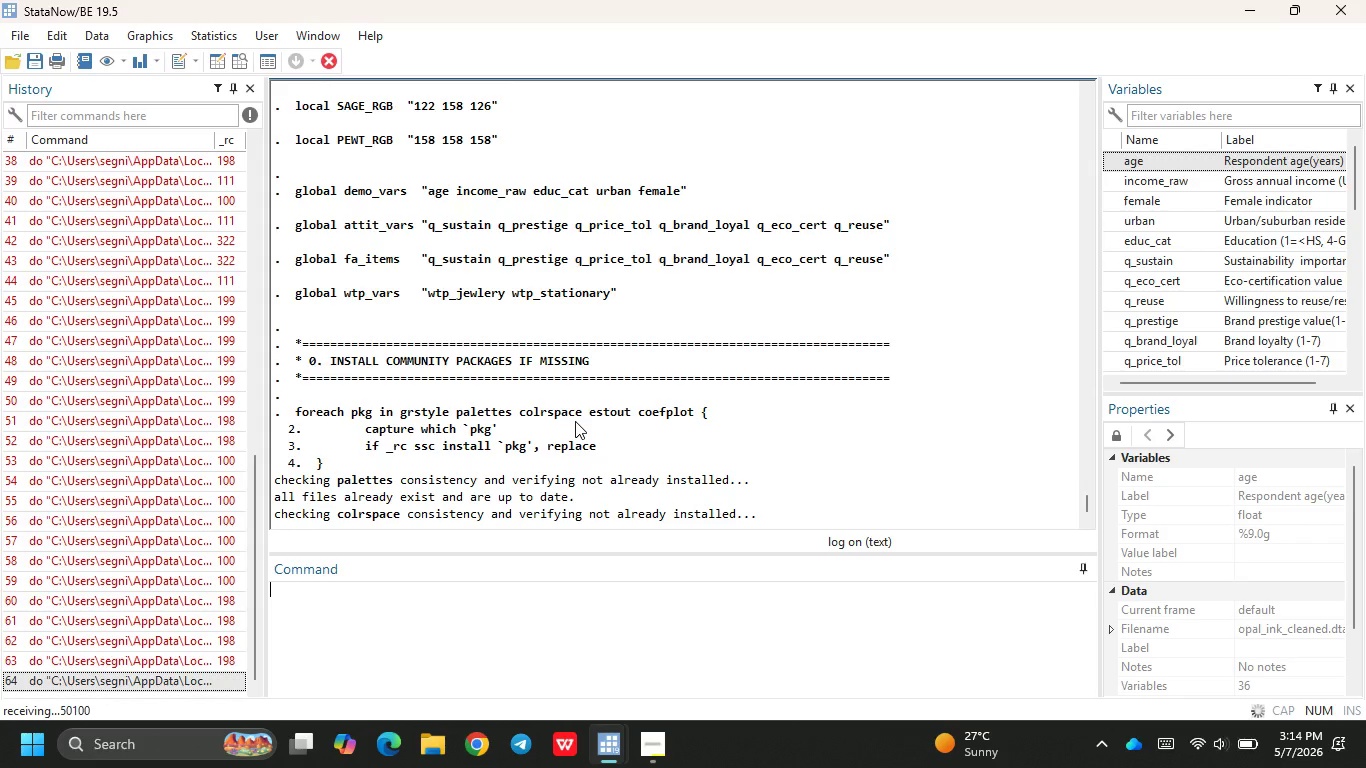 
mouse_move([610, 711])
 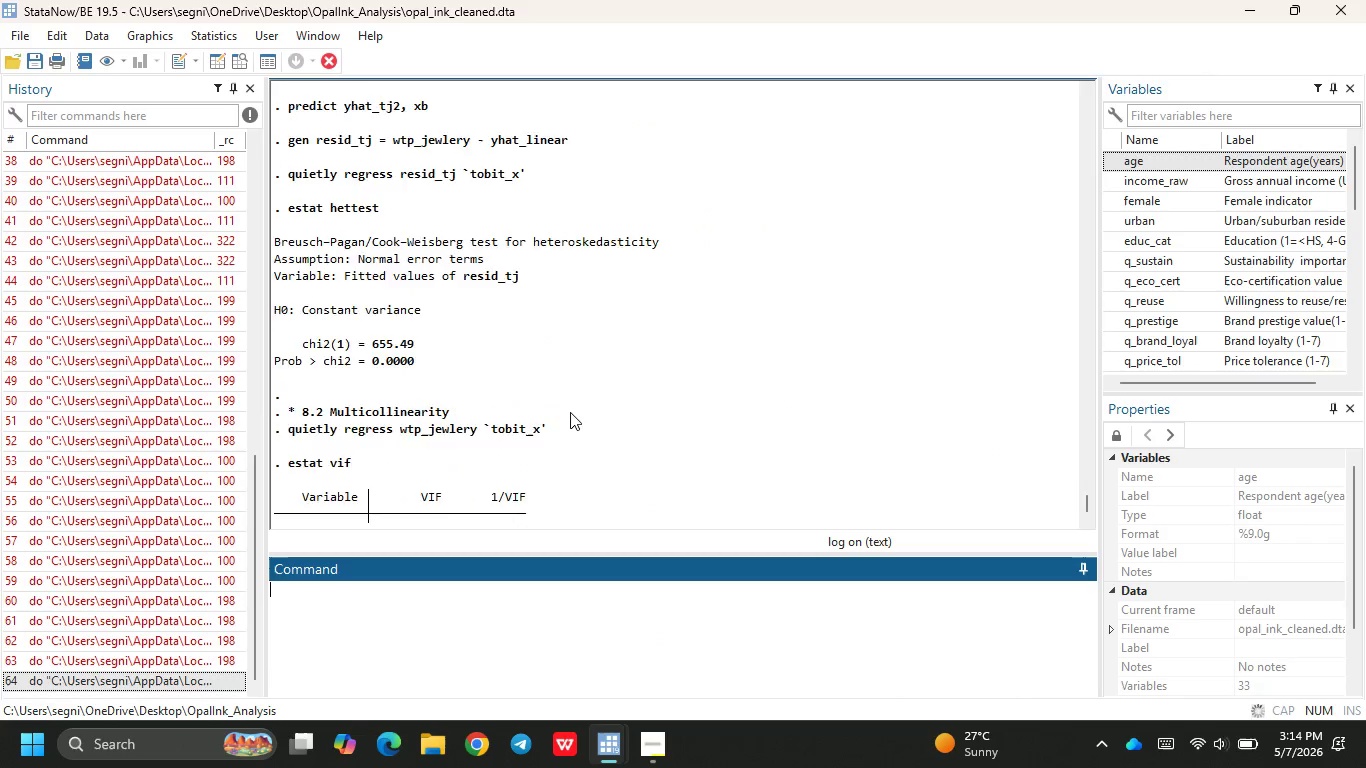 
wait(17.9)
 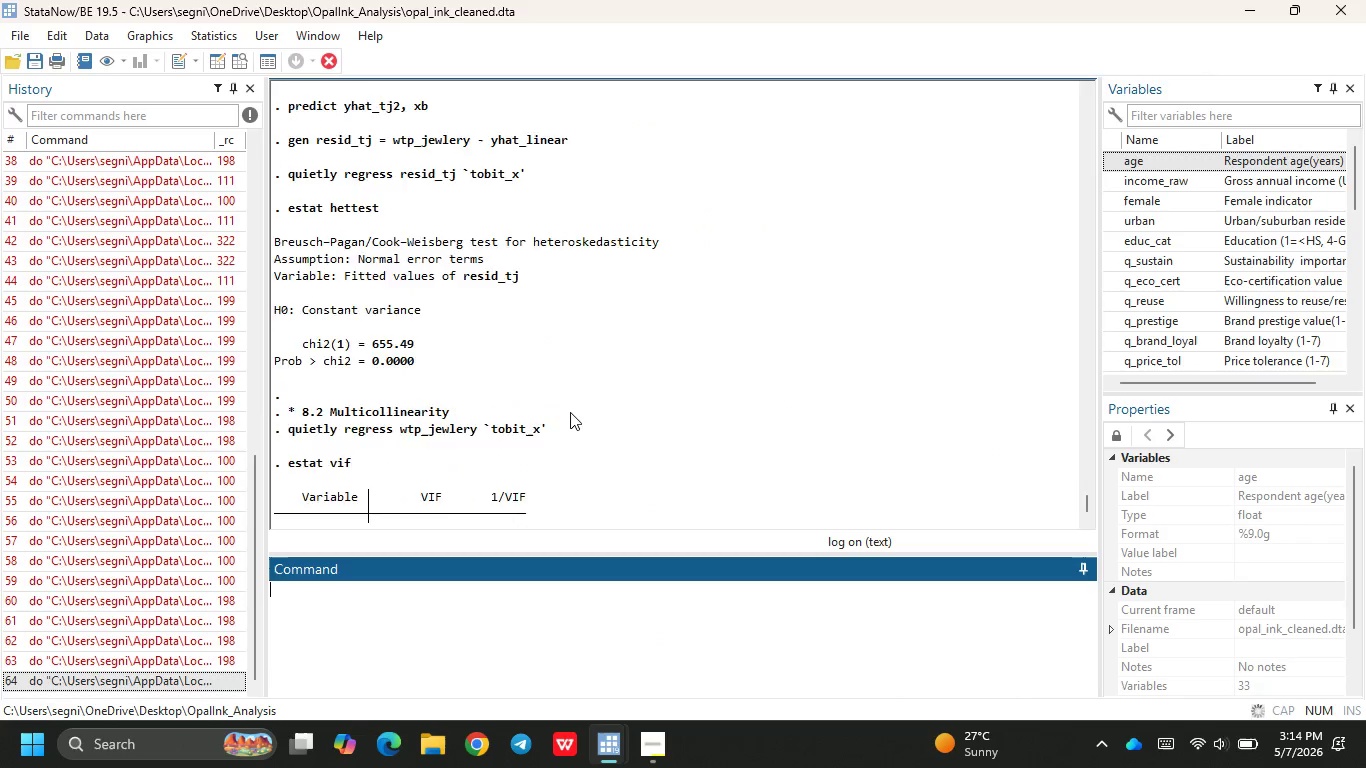 
left_click([1004, 287])
 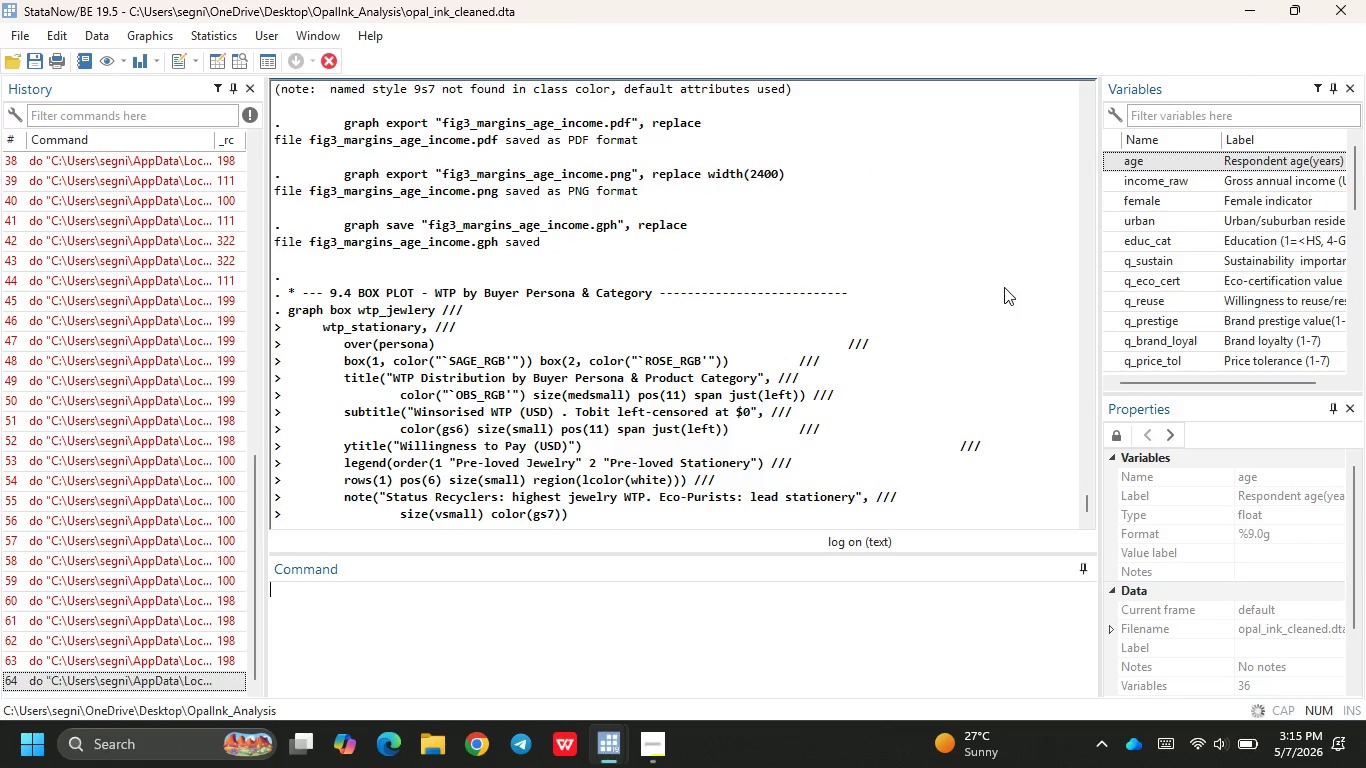 
wait(10.12)
 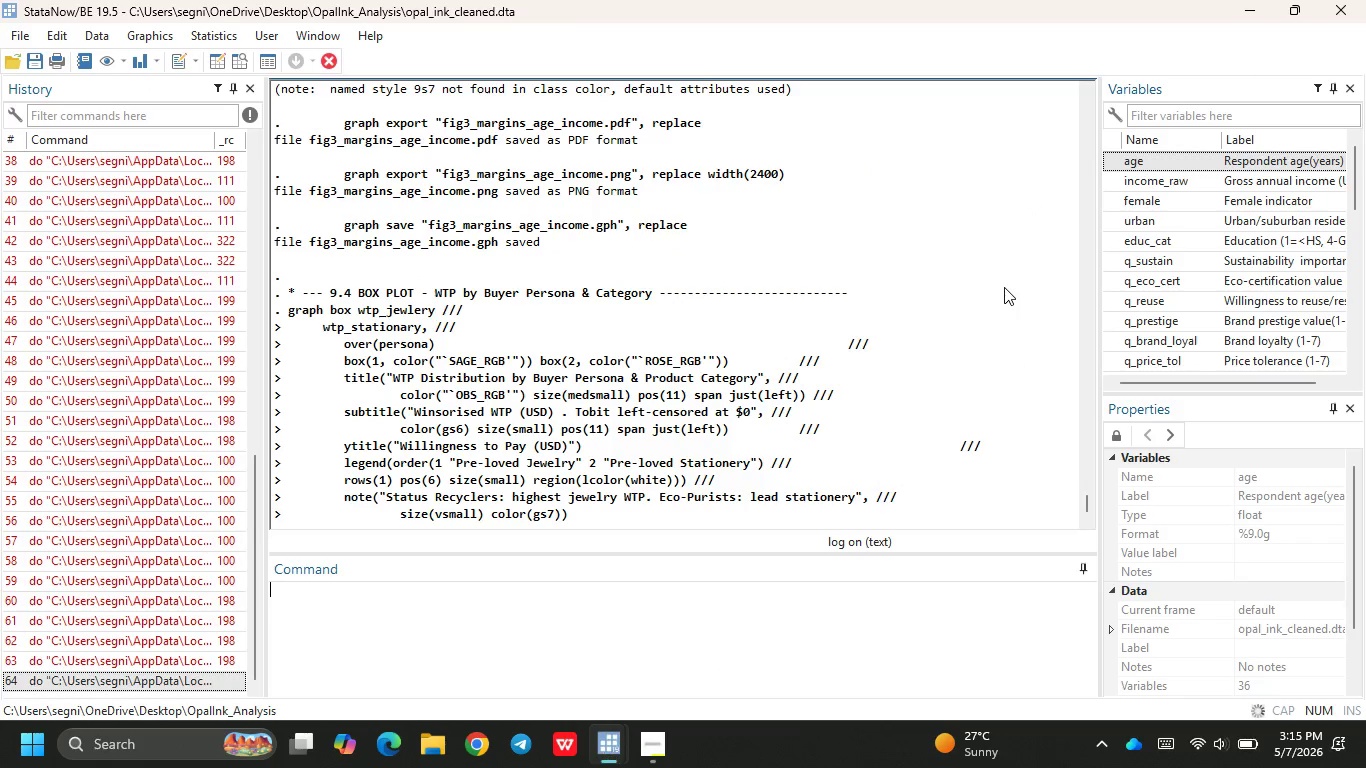 
left_click([1004, 287])
 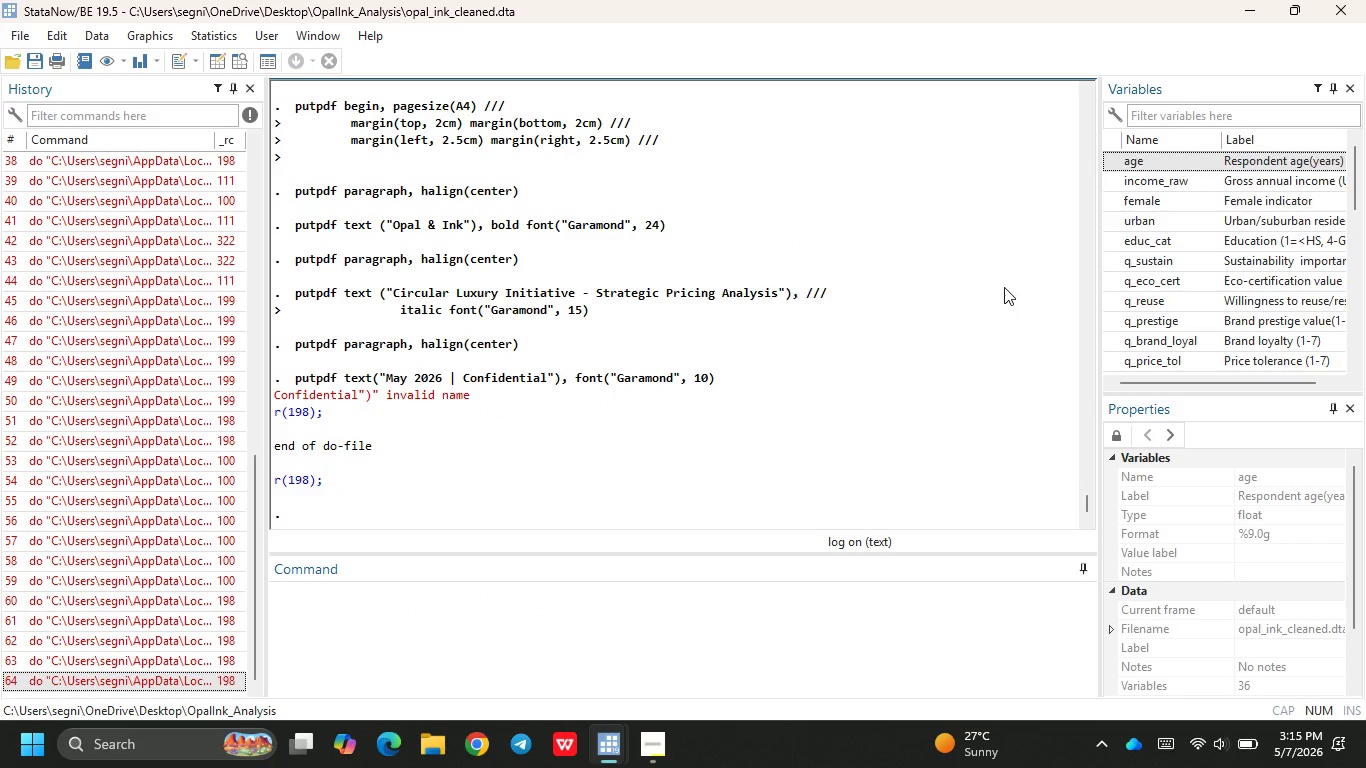 
wait(19.74)
 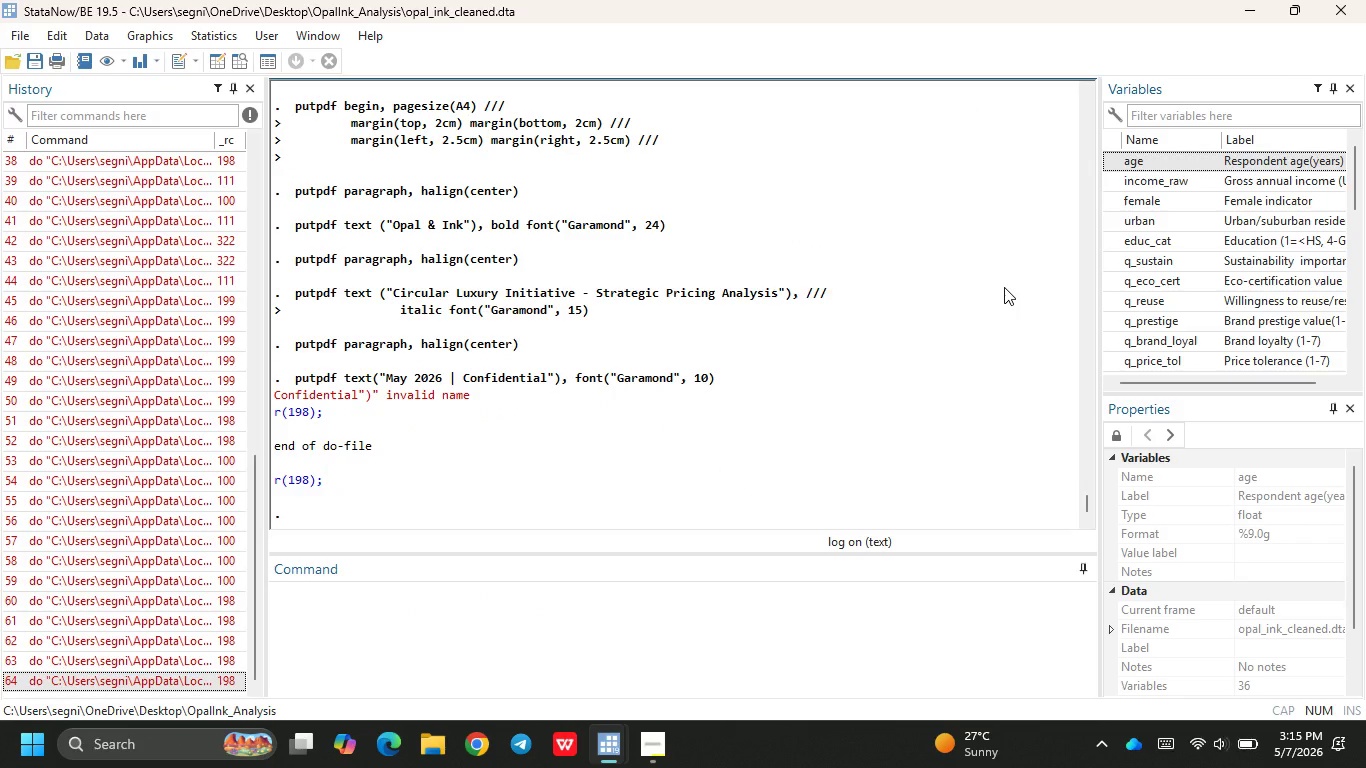 
left_click([569, 649])
 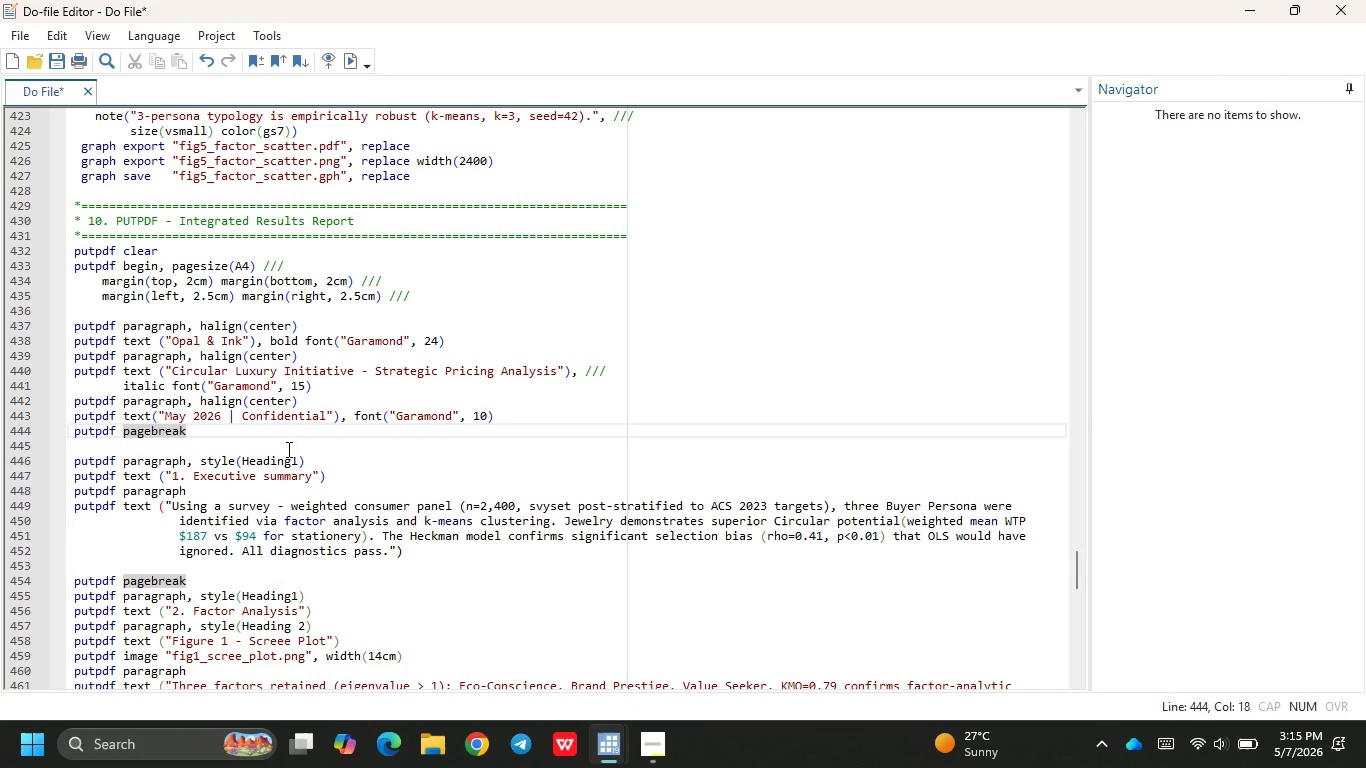 
left_click([274, 431])
 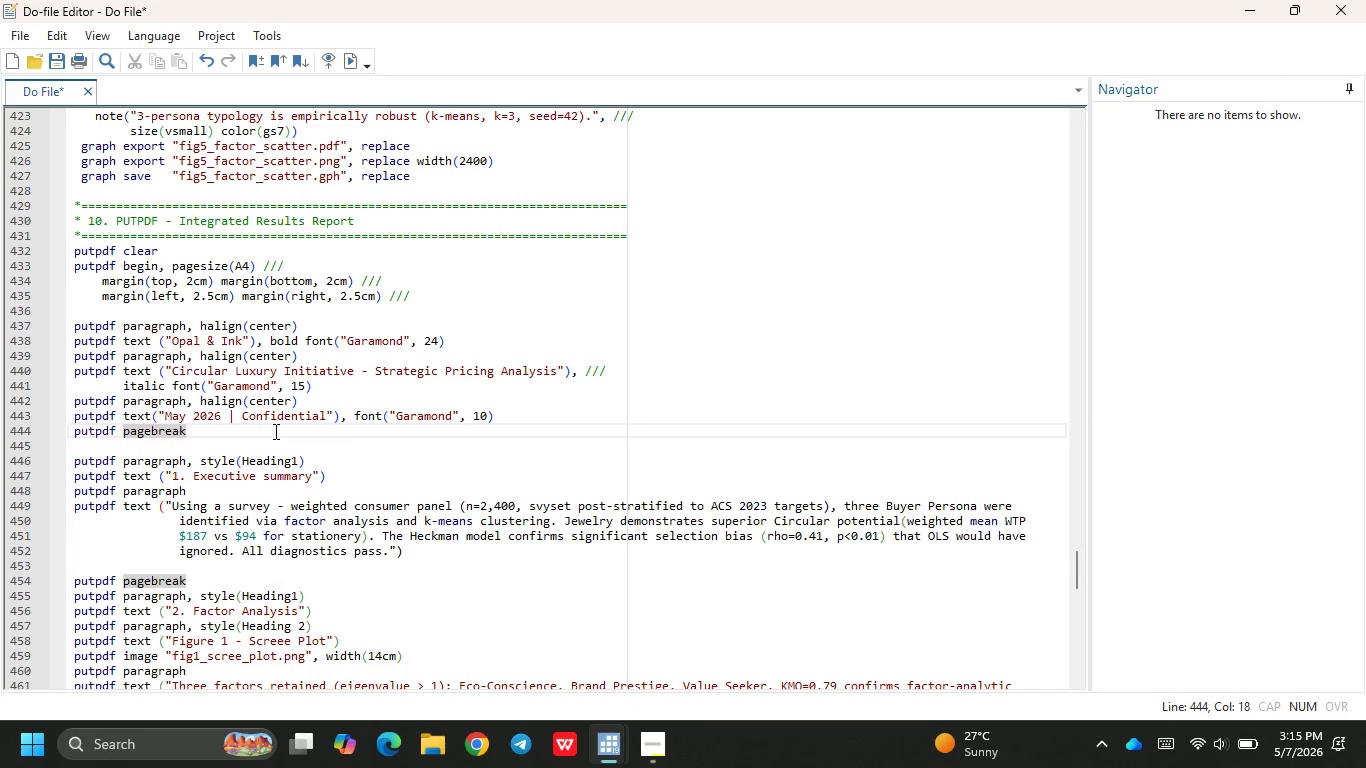 
left_click([274, 431])
 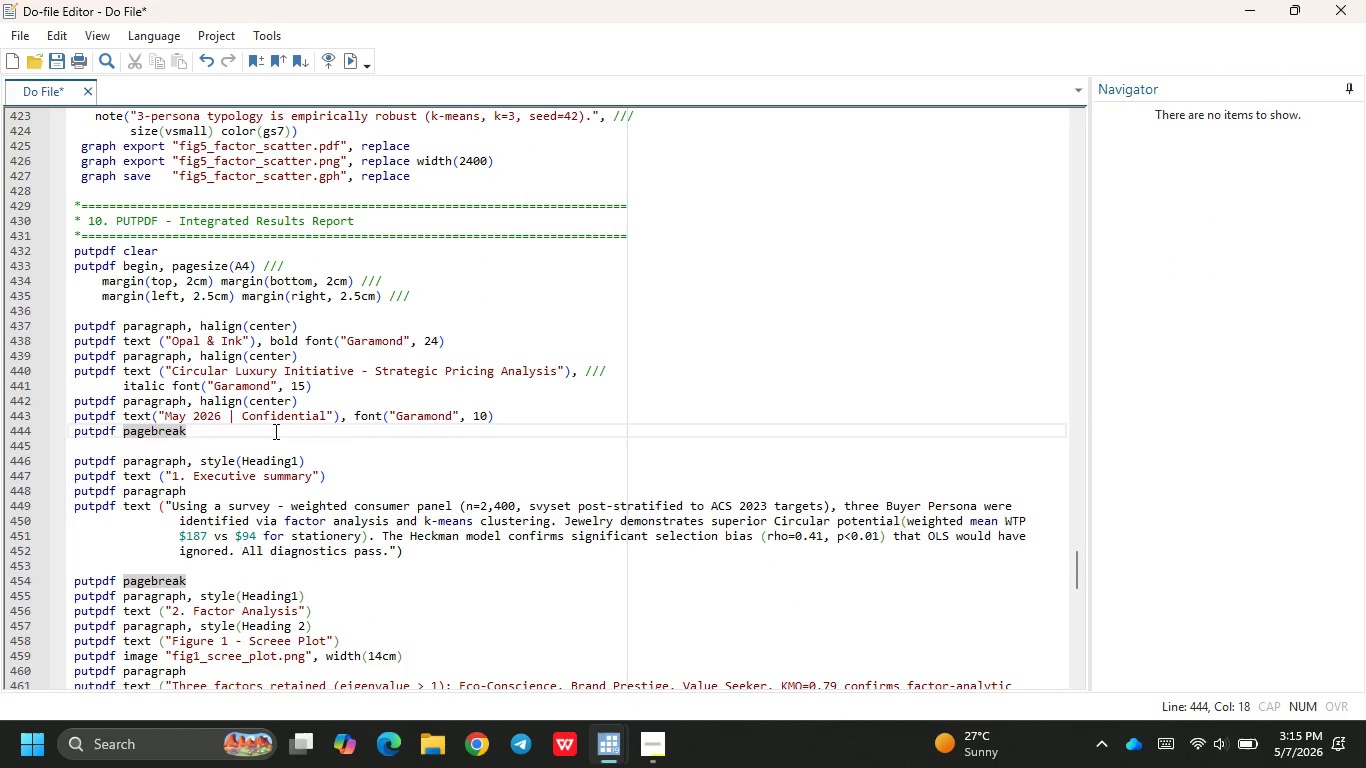 
left_click([274, 431])
 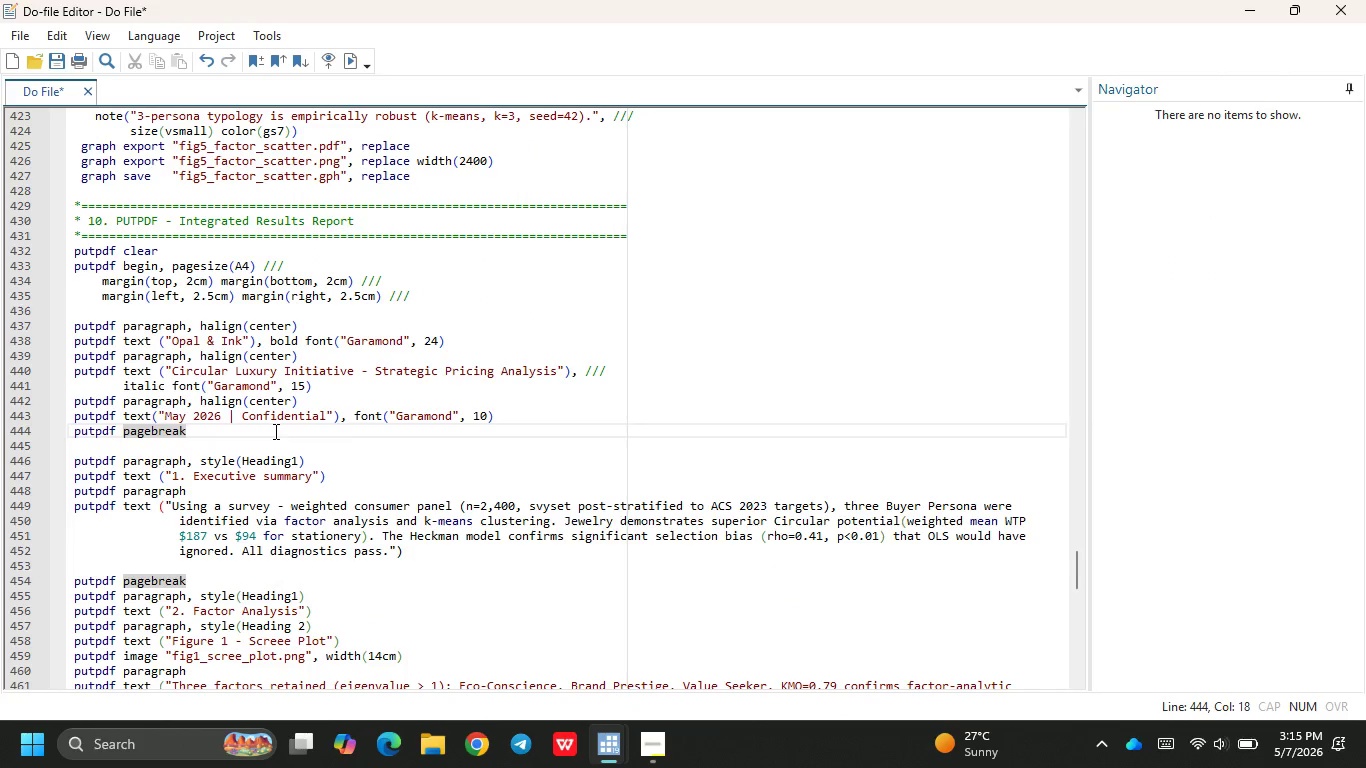 
key(ArrowRight)
 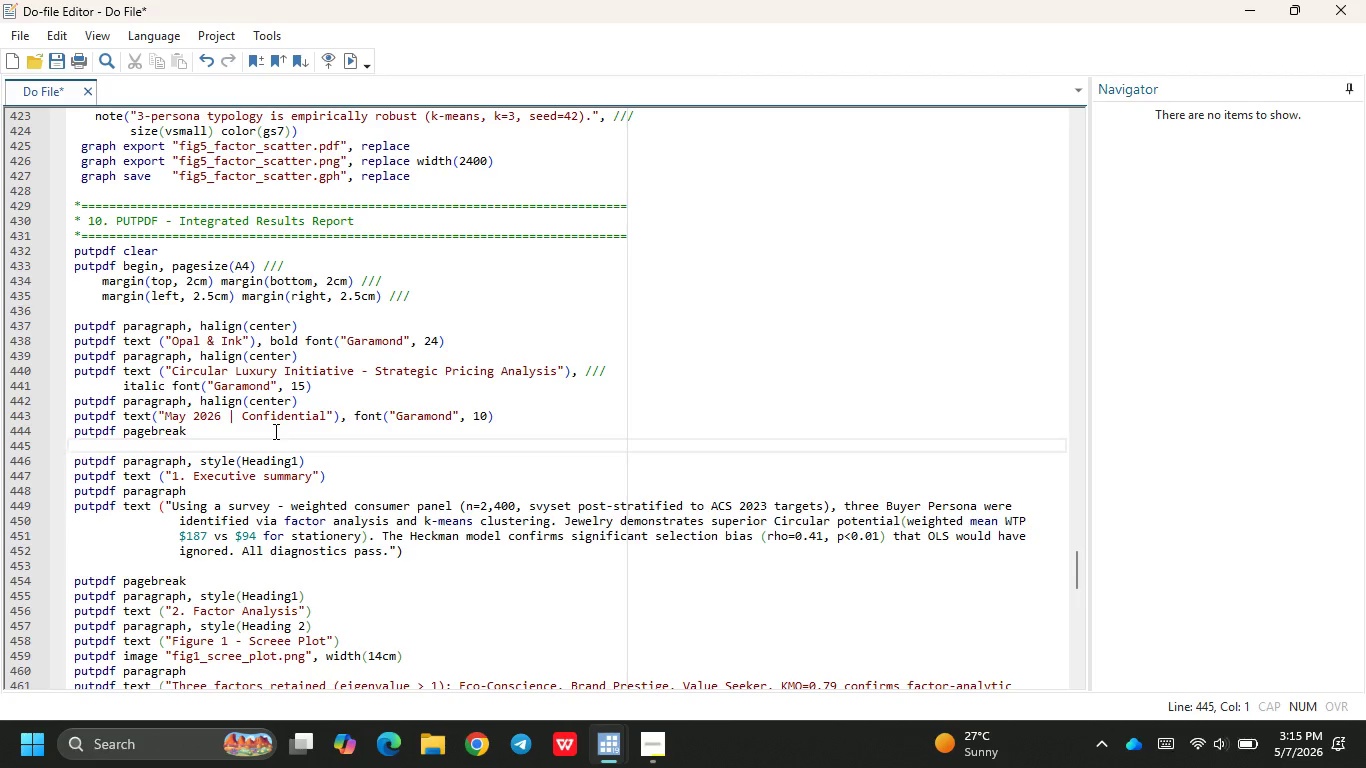 
wait(10.73)
 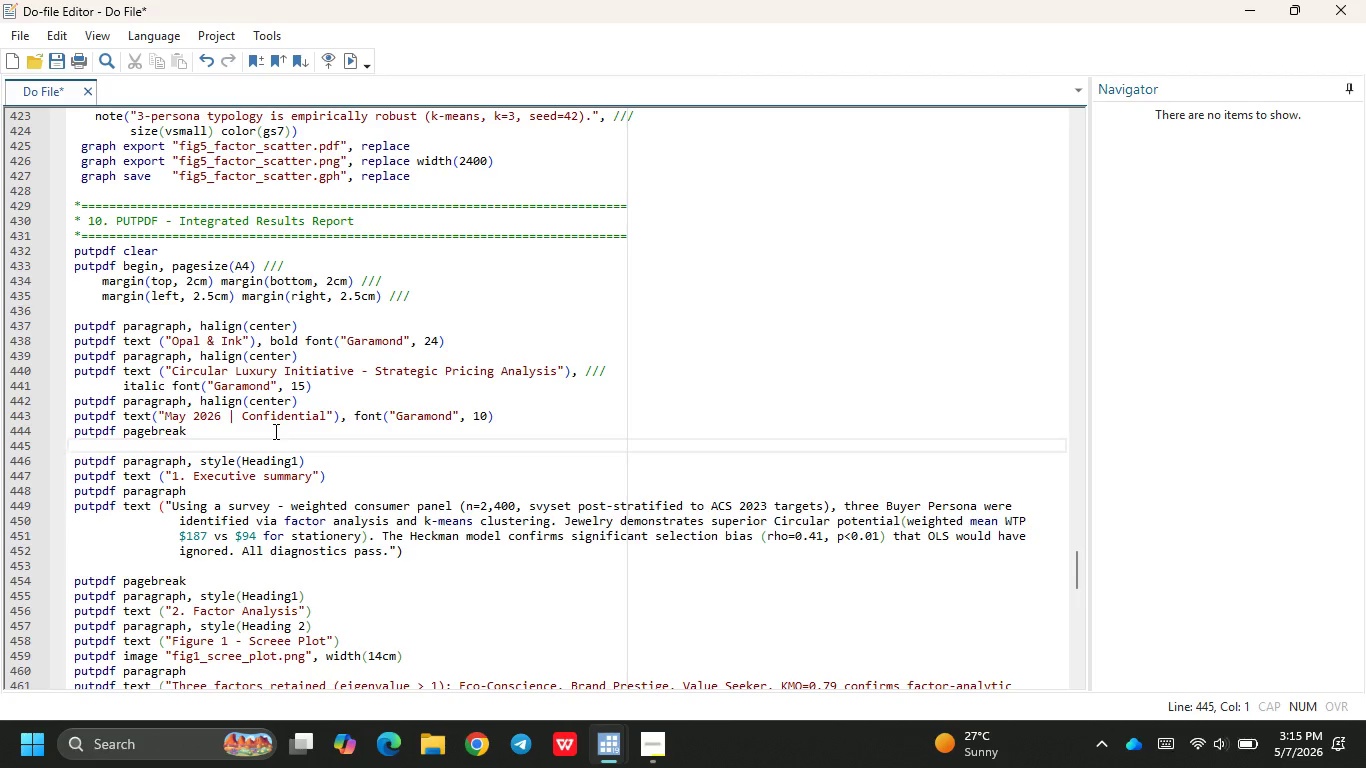 
scroll: coordinate [274, 431], scroll_direction: down, amount: 17.0
 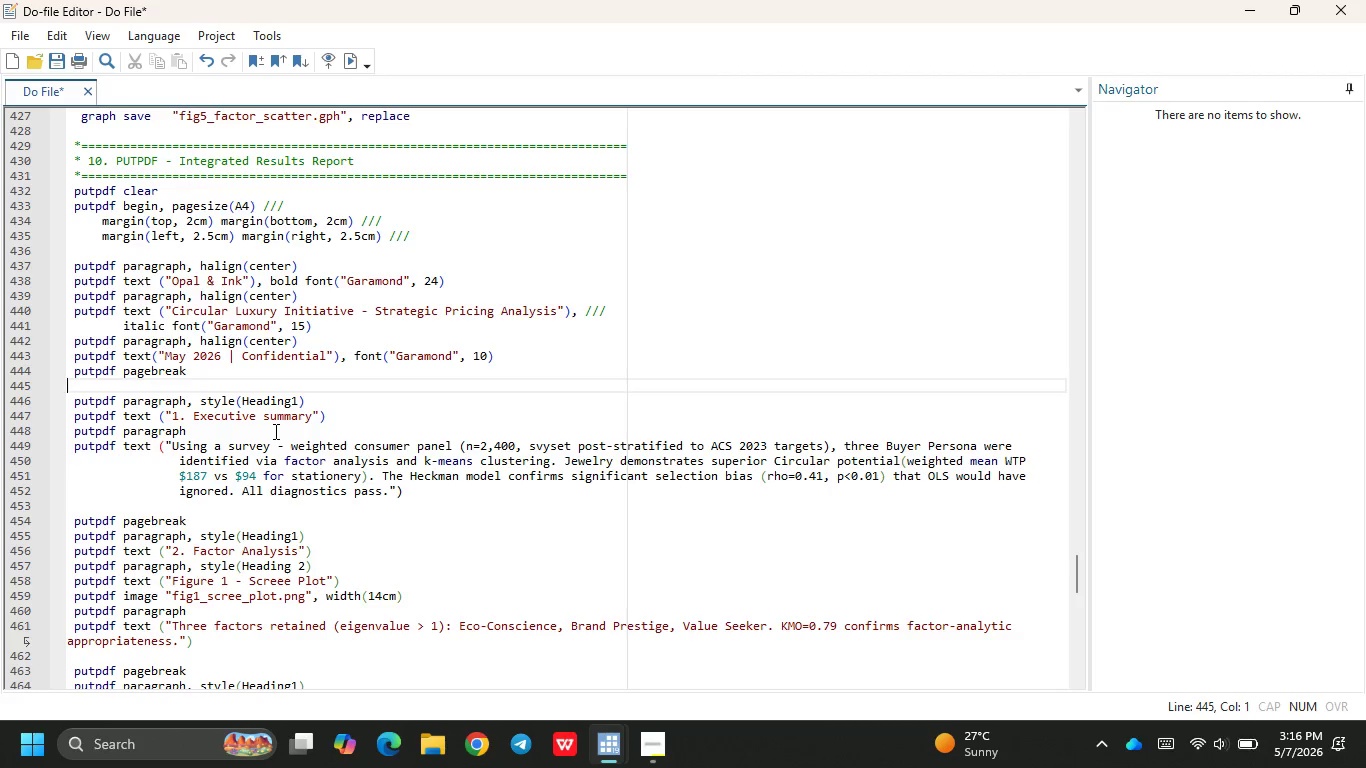 
wait(23.46)
 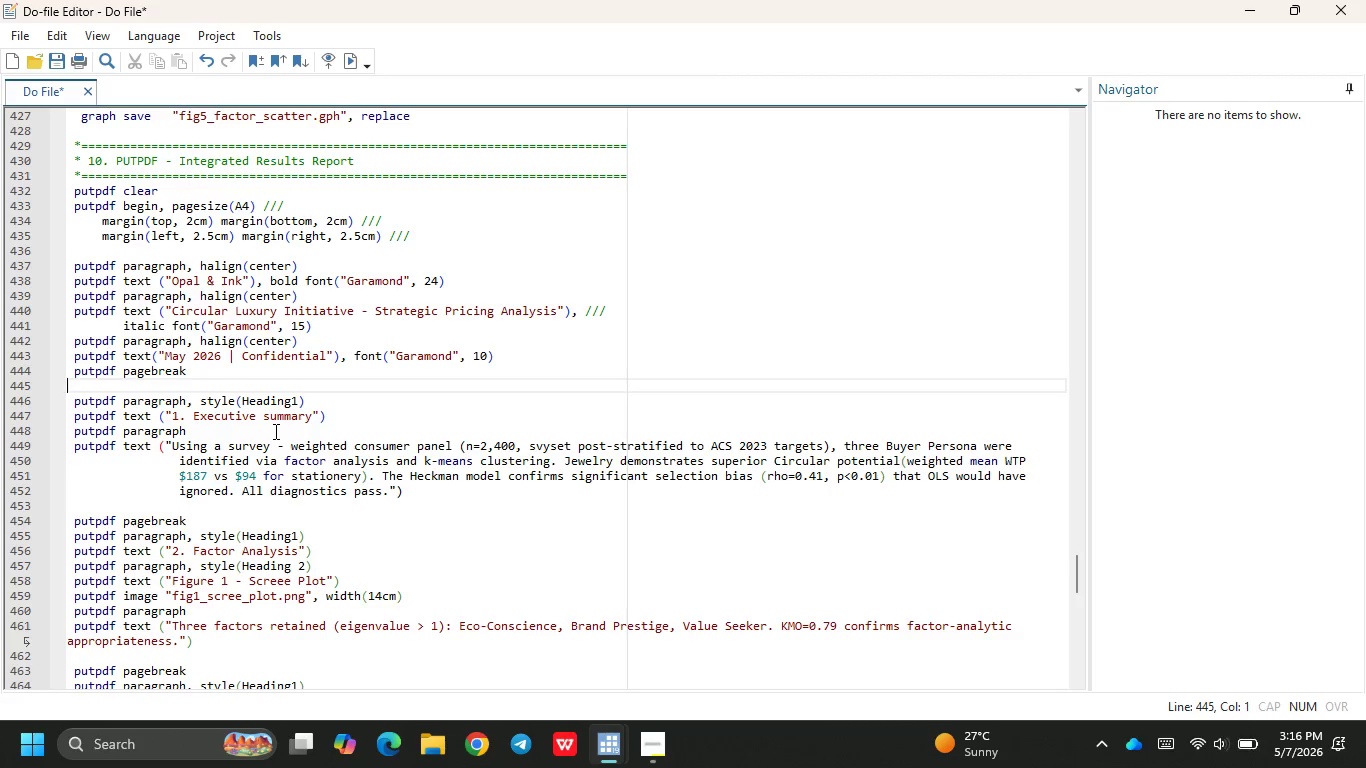 
left_click([456, 635])
 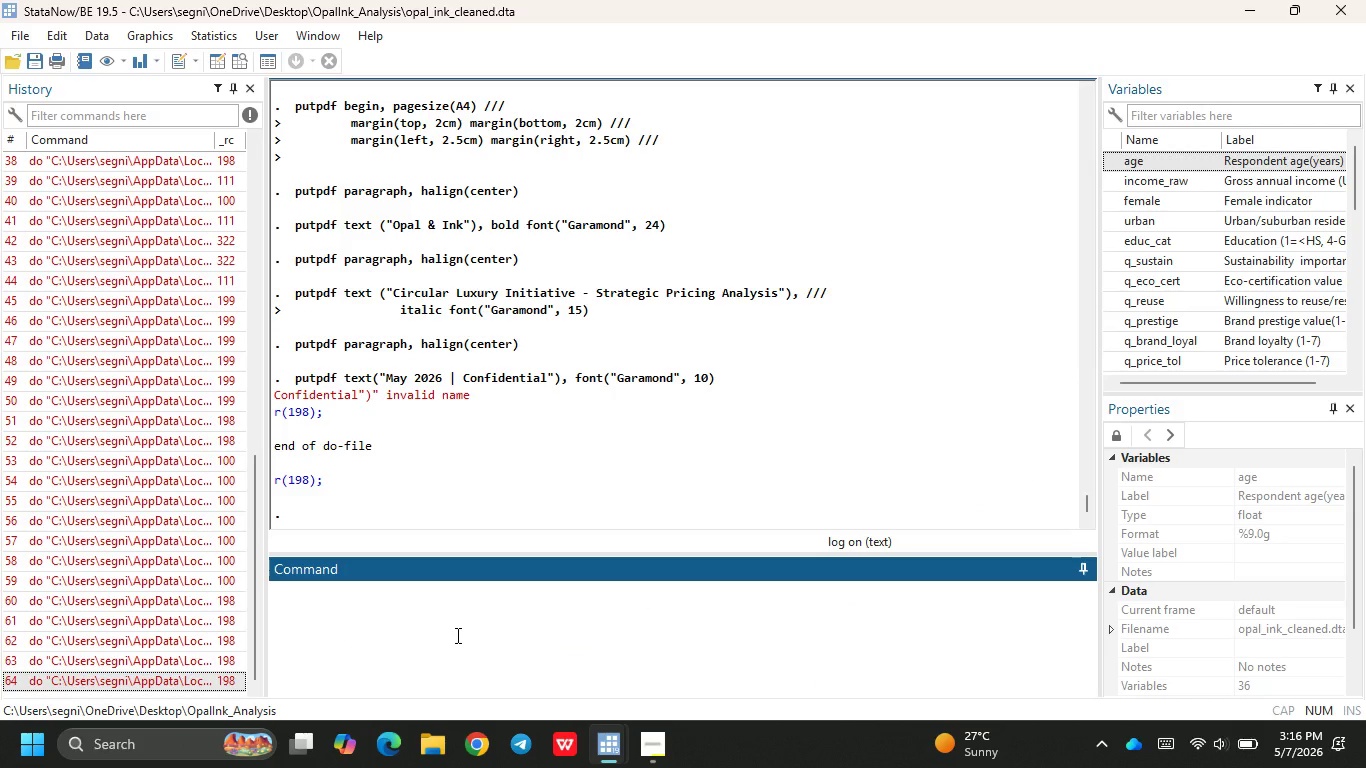 
wait(13.38)
 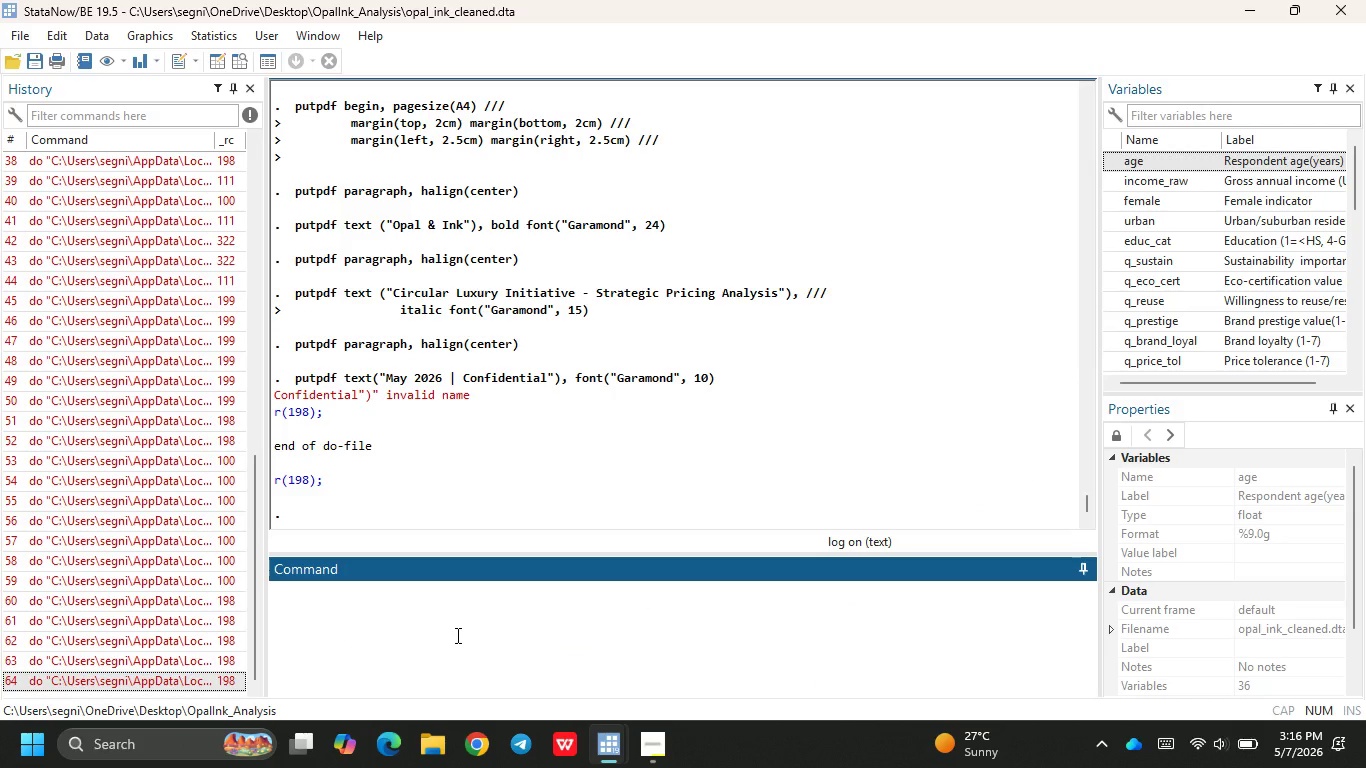 
left_click([650, 674])
 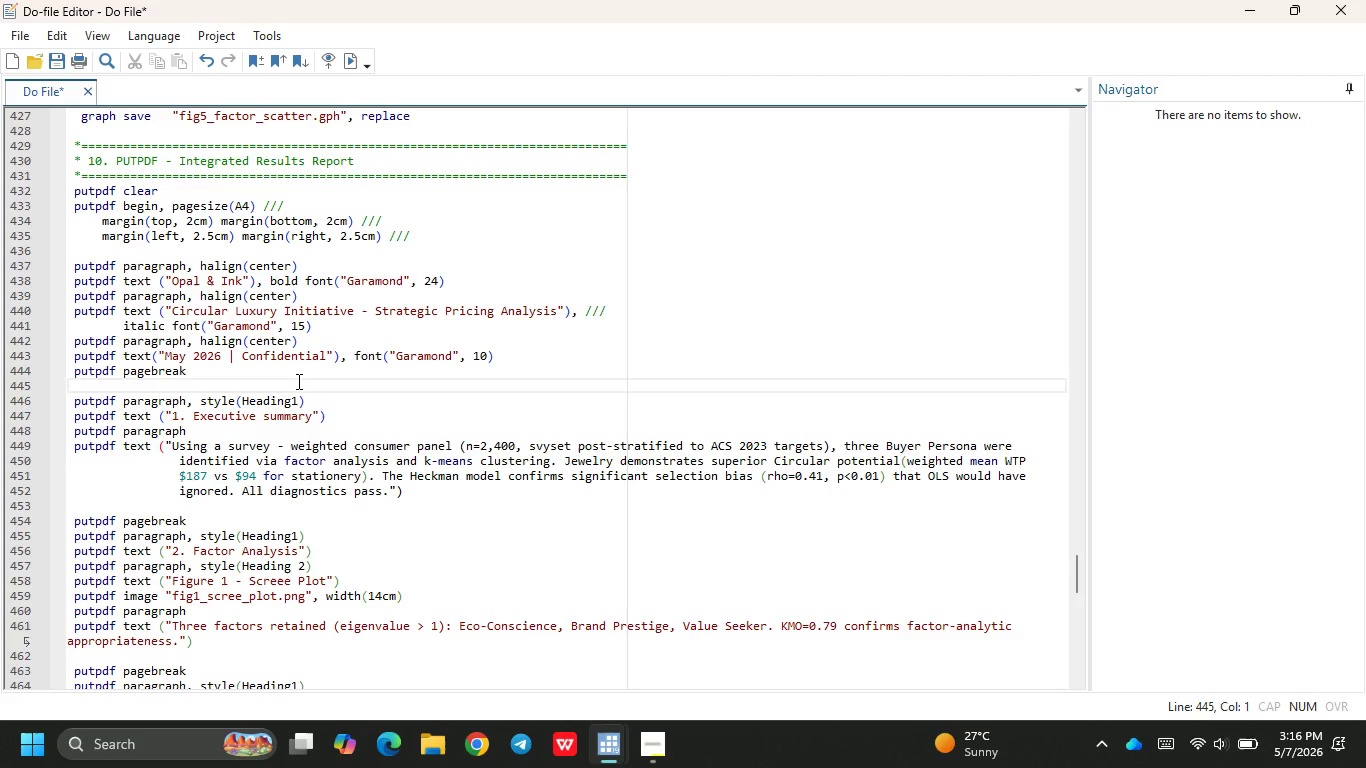 
wait(18.69)
 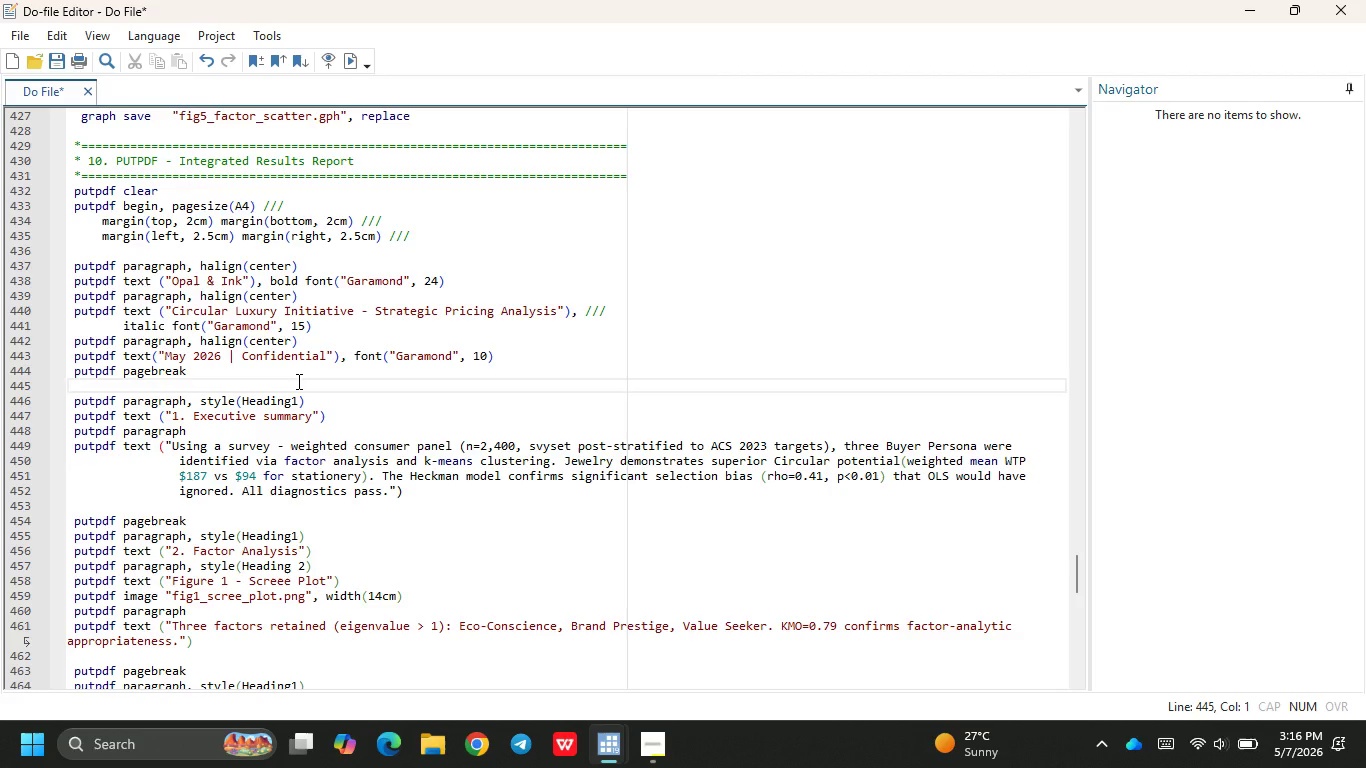 
left_click([244, 354])
 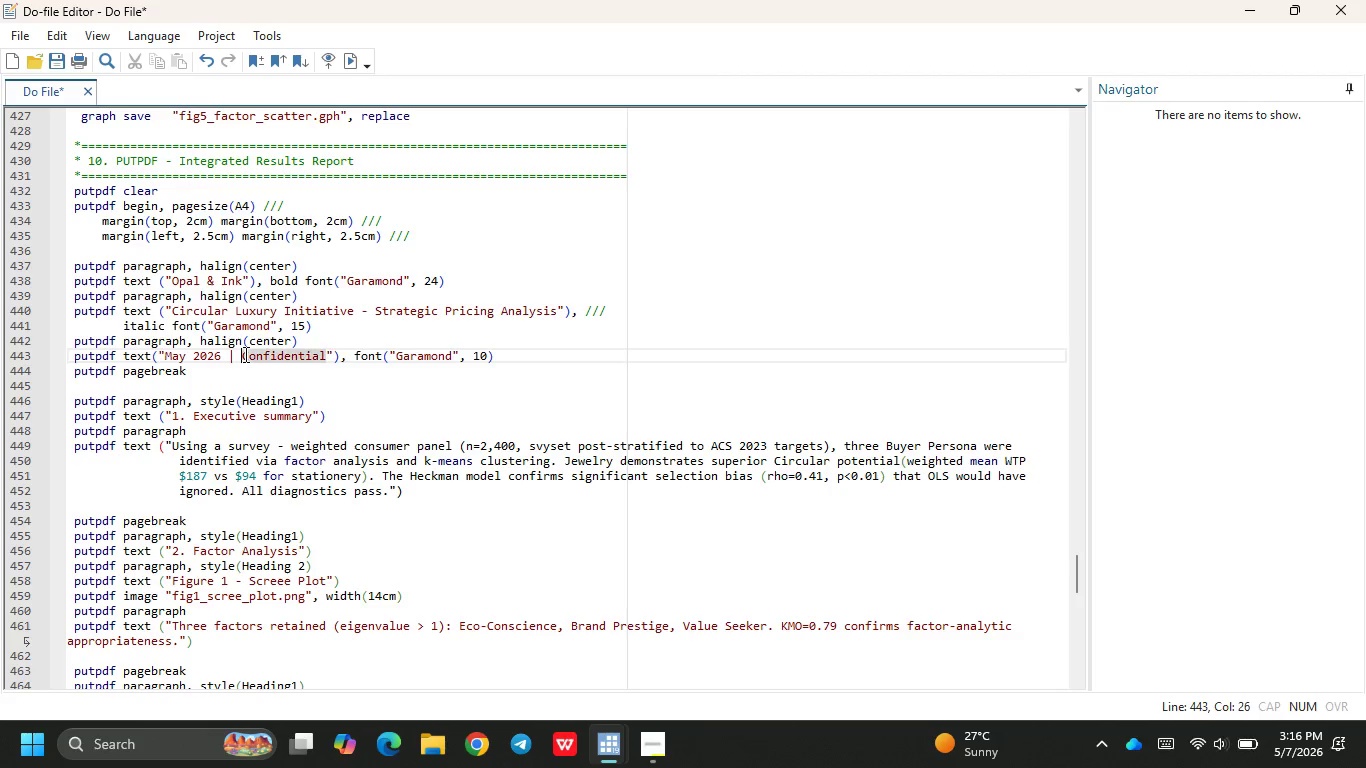 
key(Backspace)
 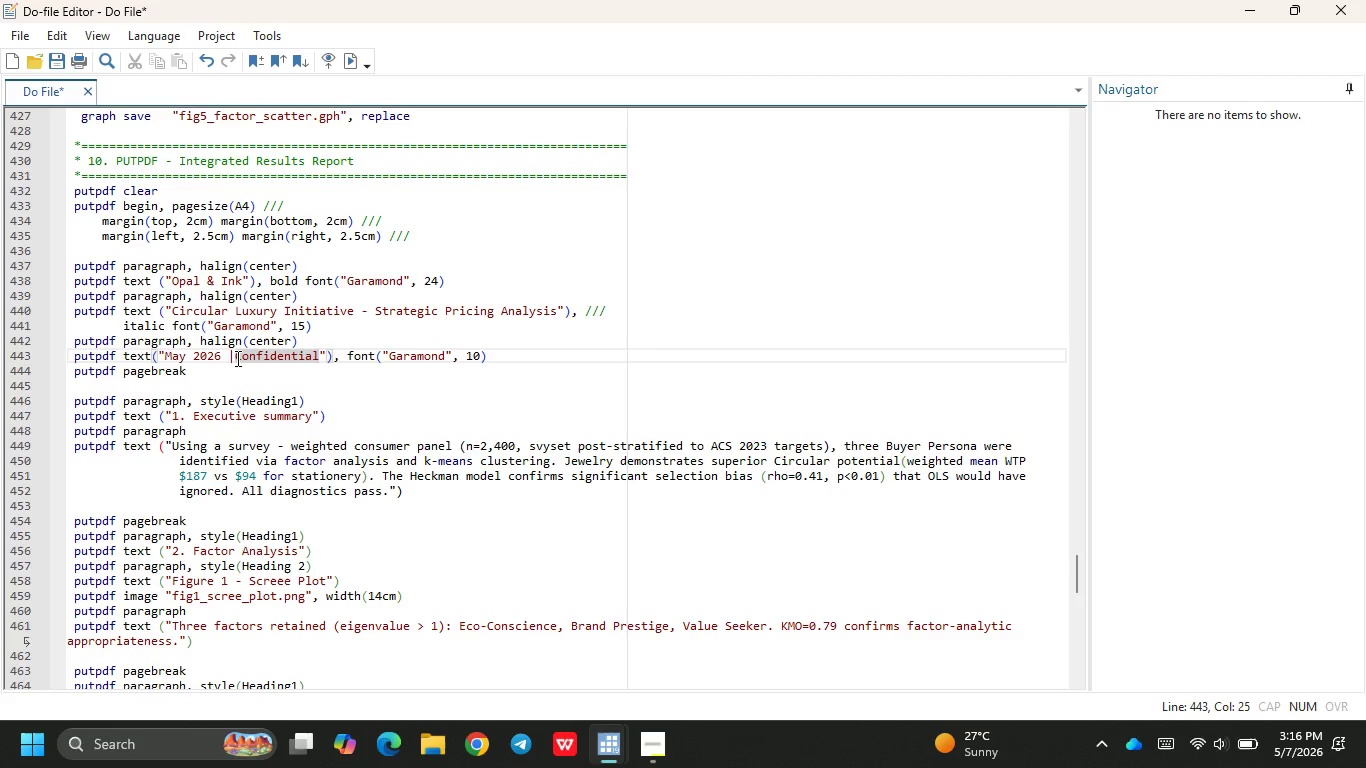 
key(ArrowLeft)
 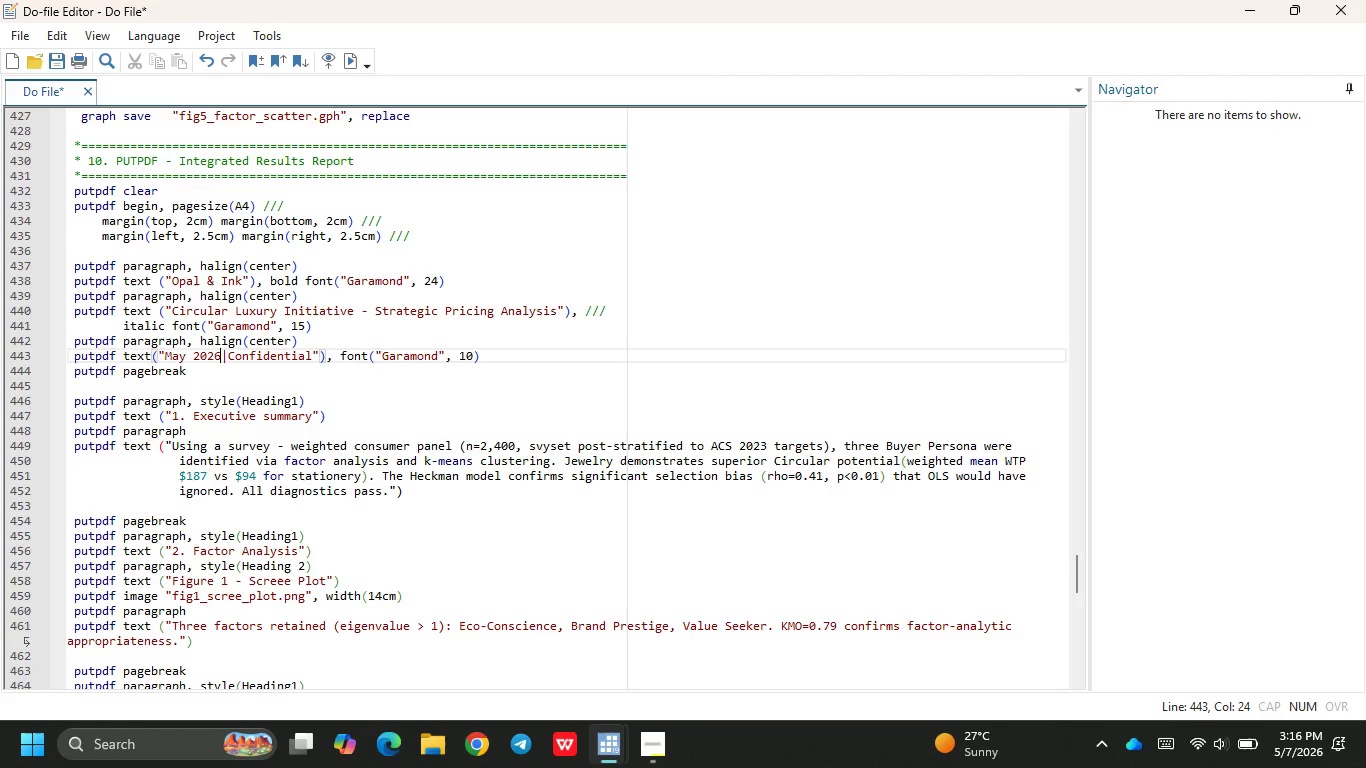 
key(Backspace)
 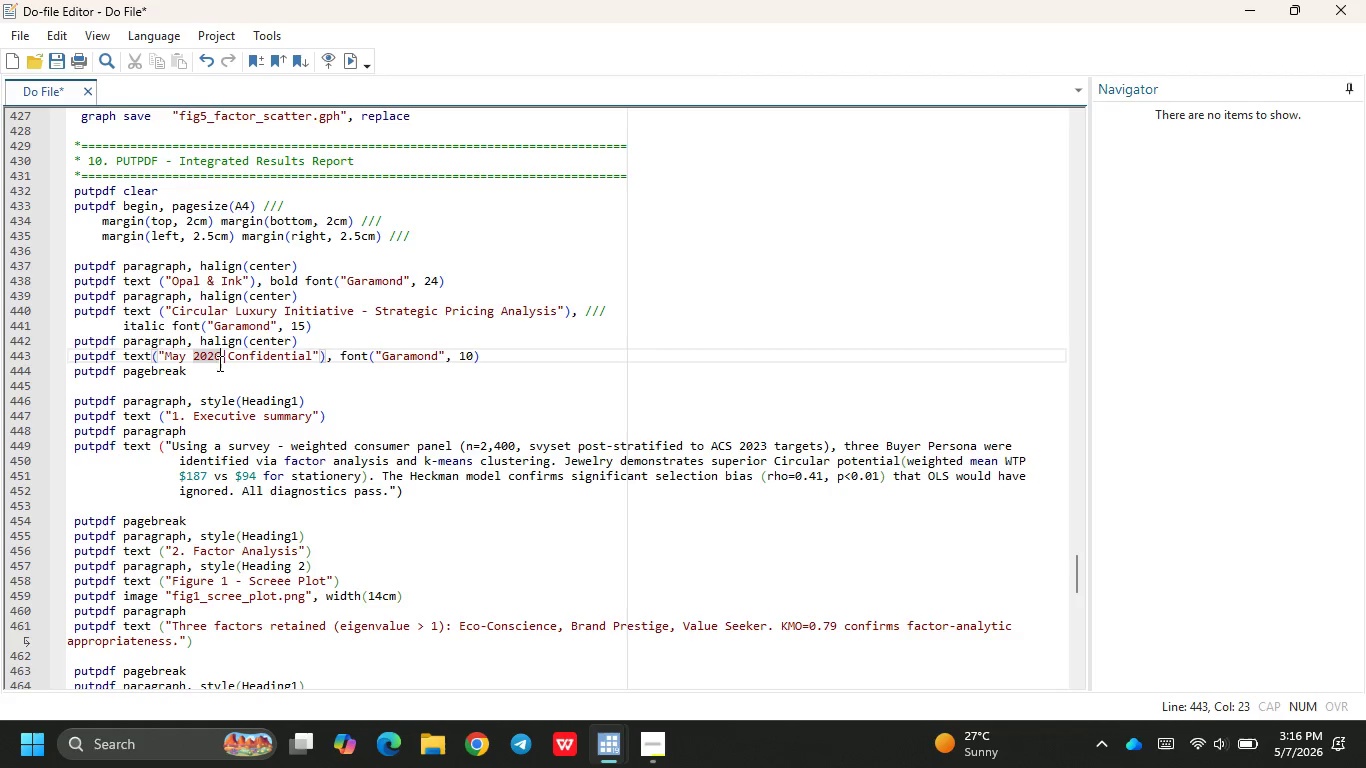 
wait(6.25)
 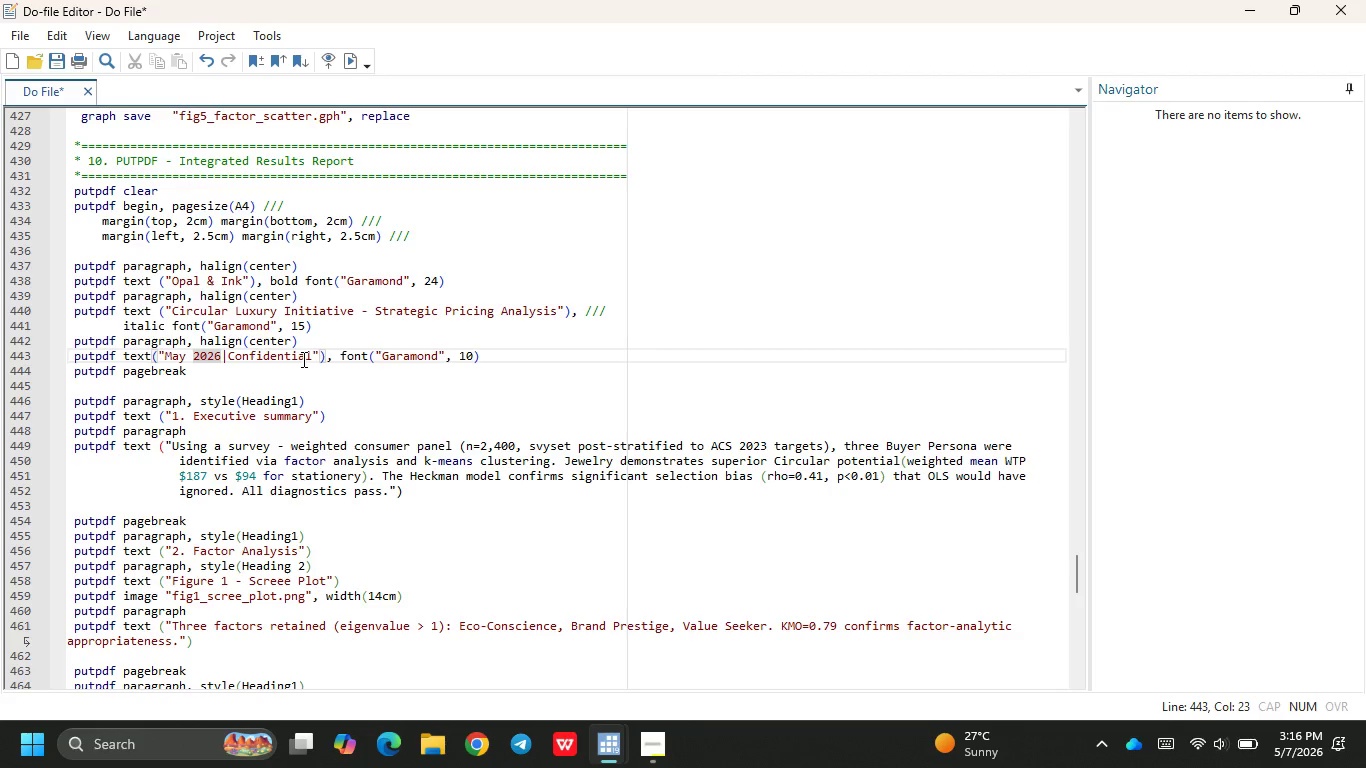 
left_click([350, 59])
 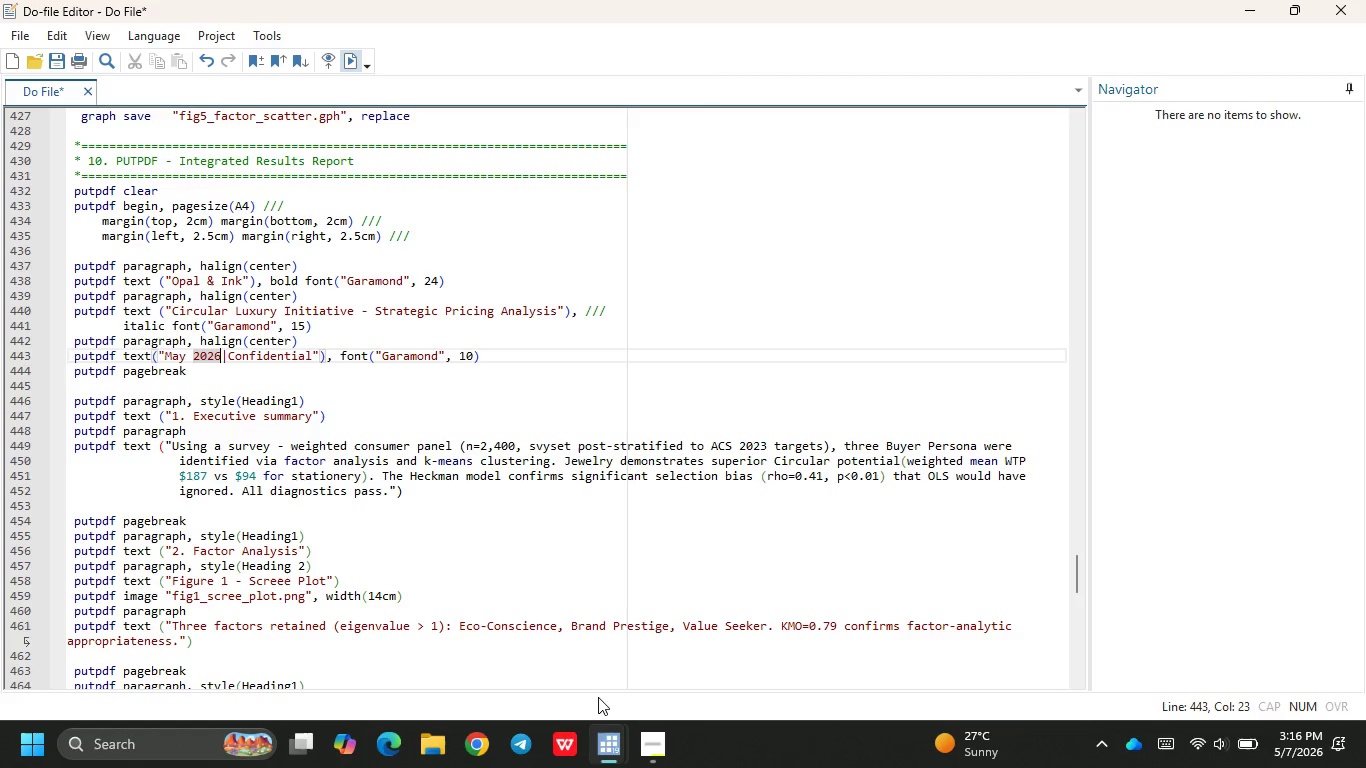 
left_click([537, 650])
 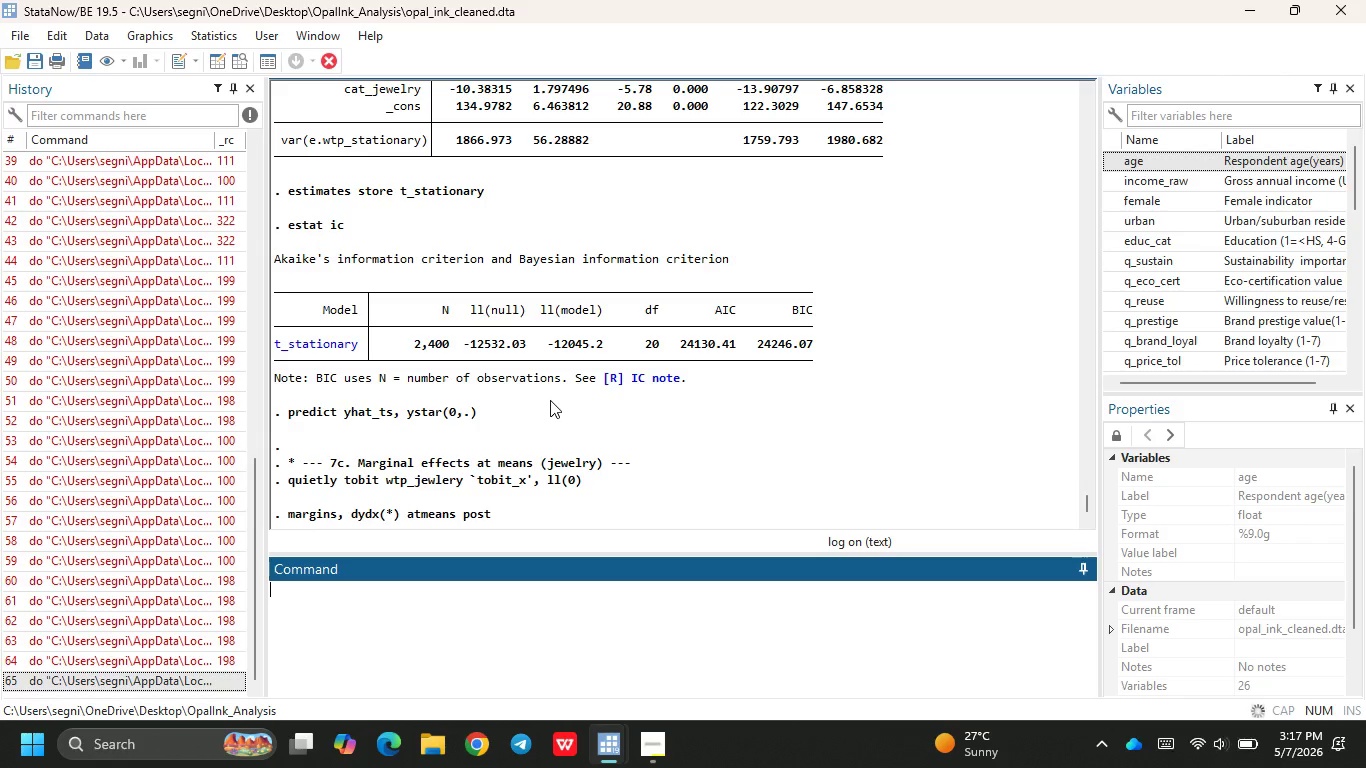 
wait(32.77)
 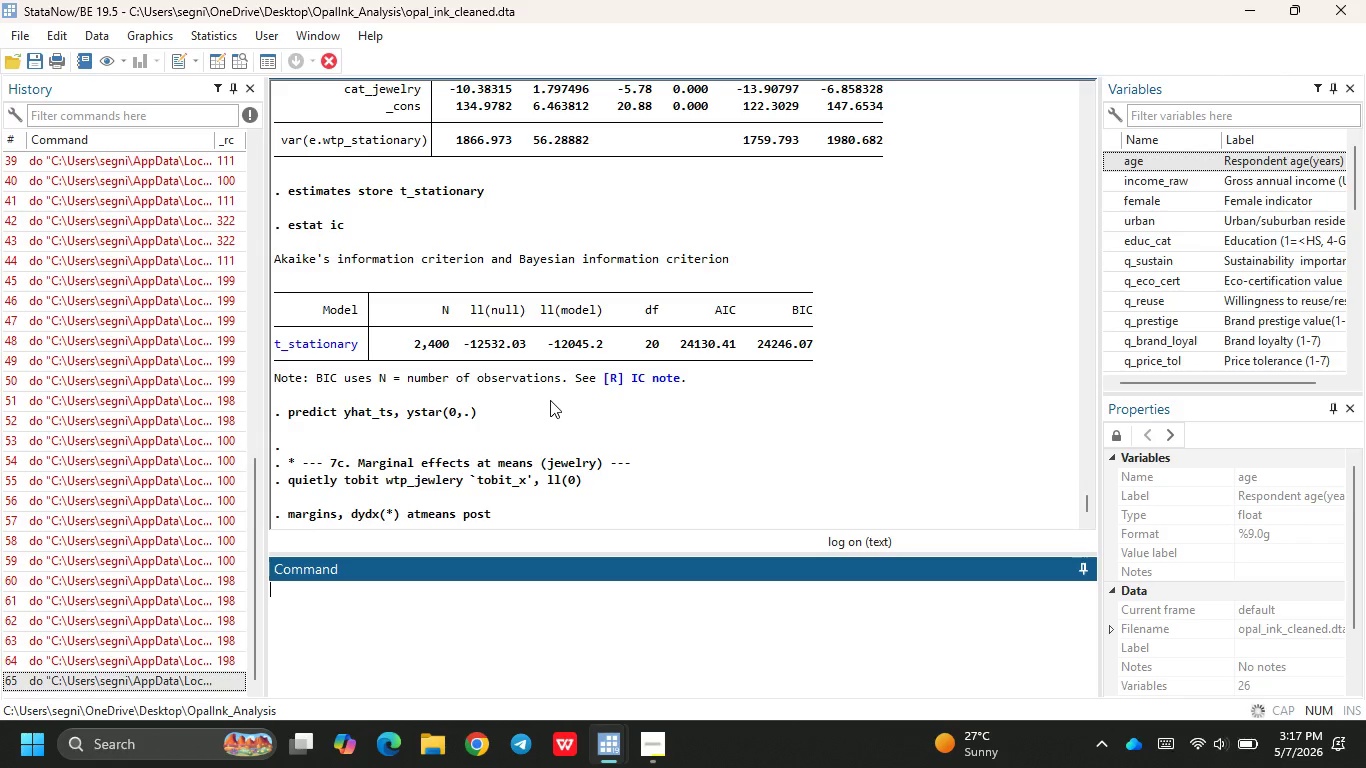 
left_click([1002, 267])
 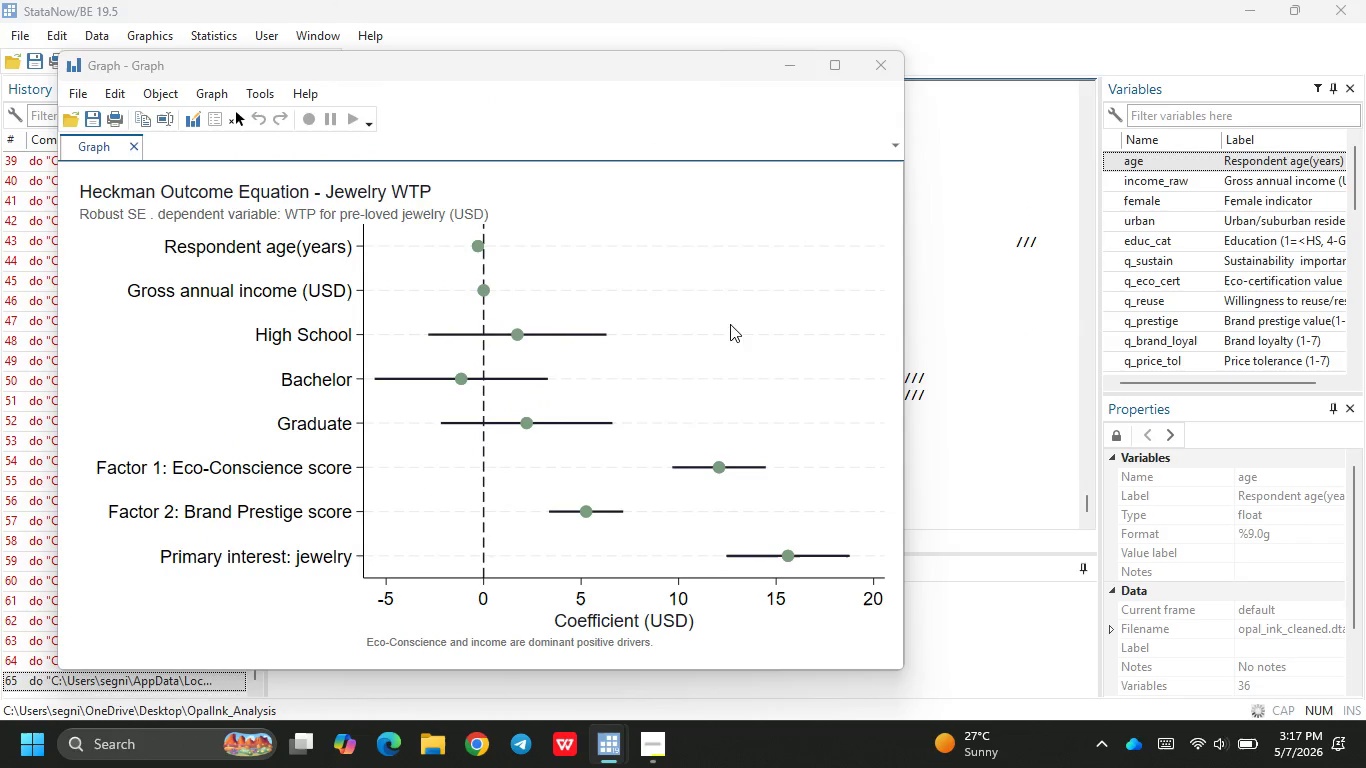 
left_click([1002, 299])
 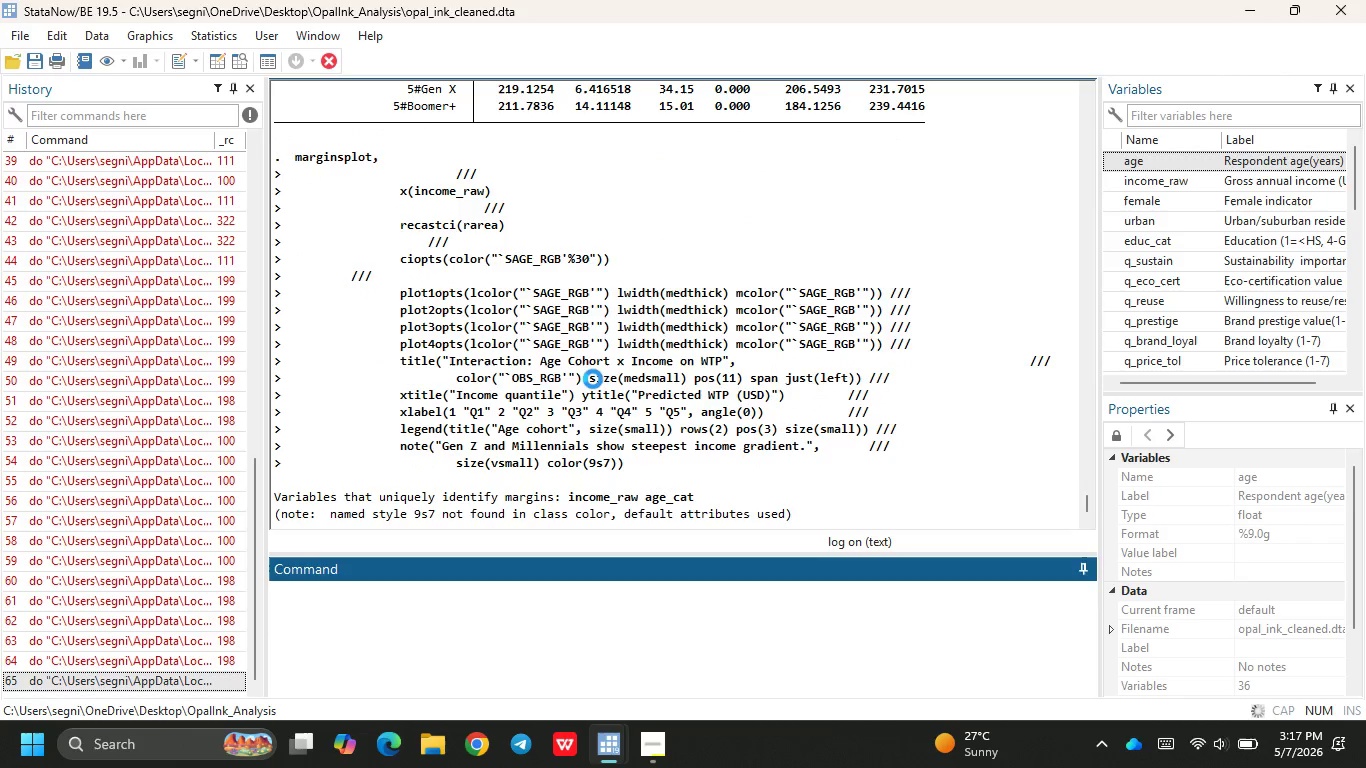 
wait(6.09)
 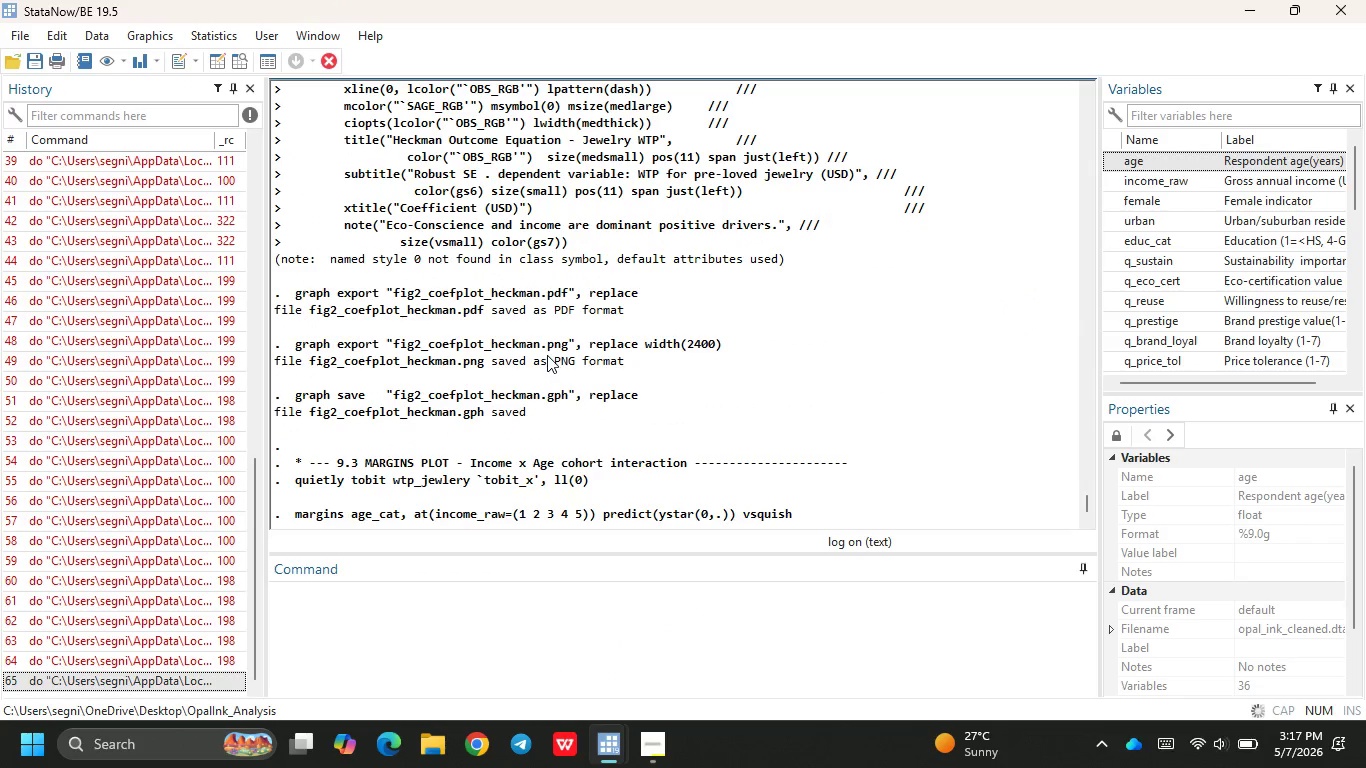 
left_click([962, 336])
 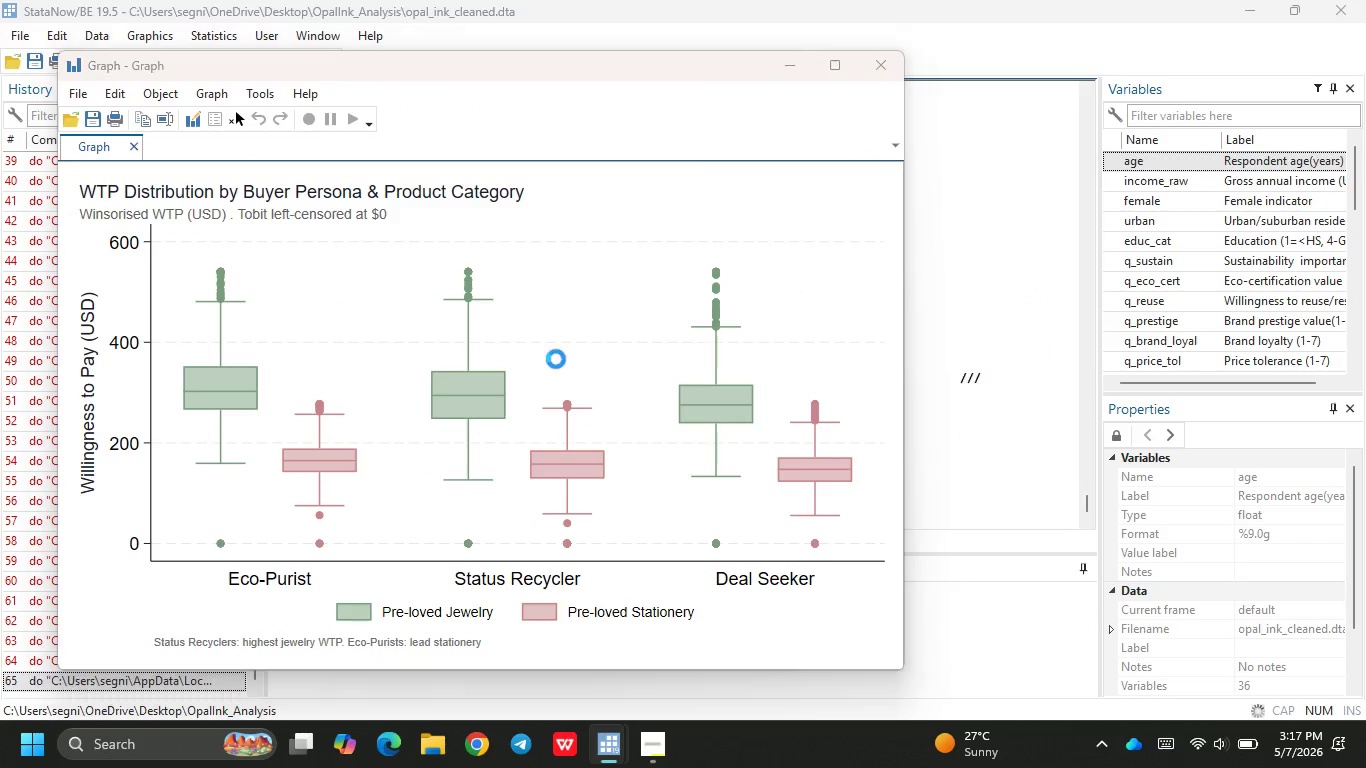 
left_click([934, 293])
 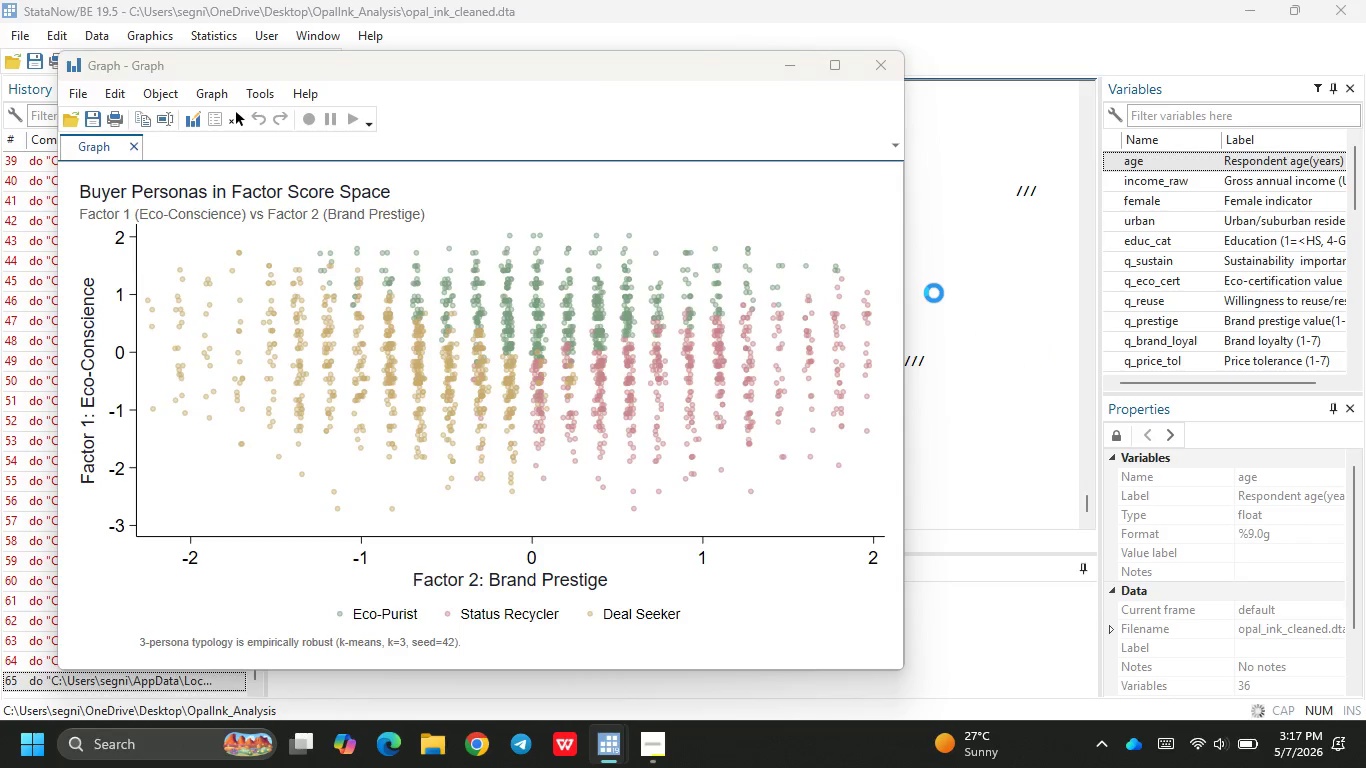 
left_click([934, 293])
 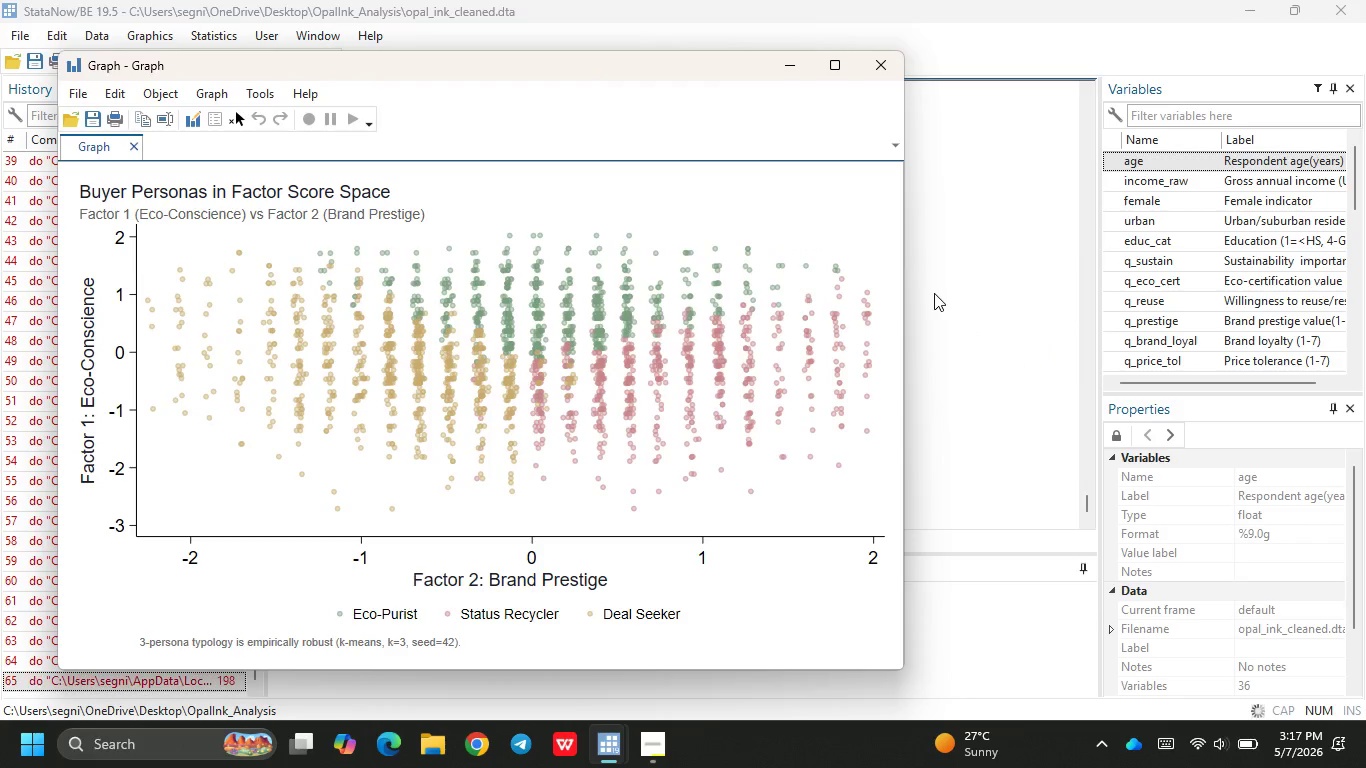 
left_click([934, 293])
 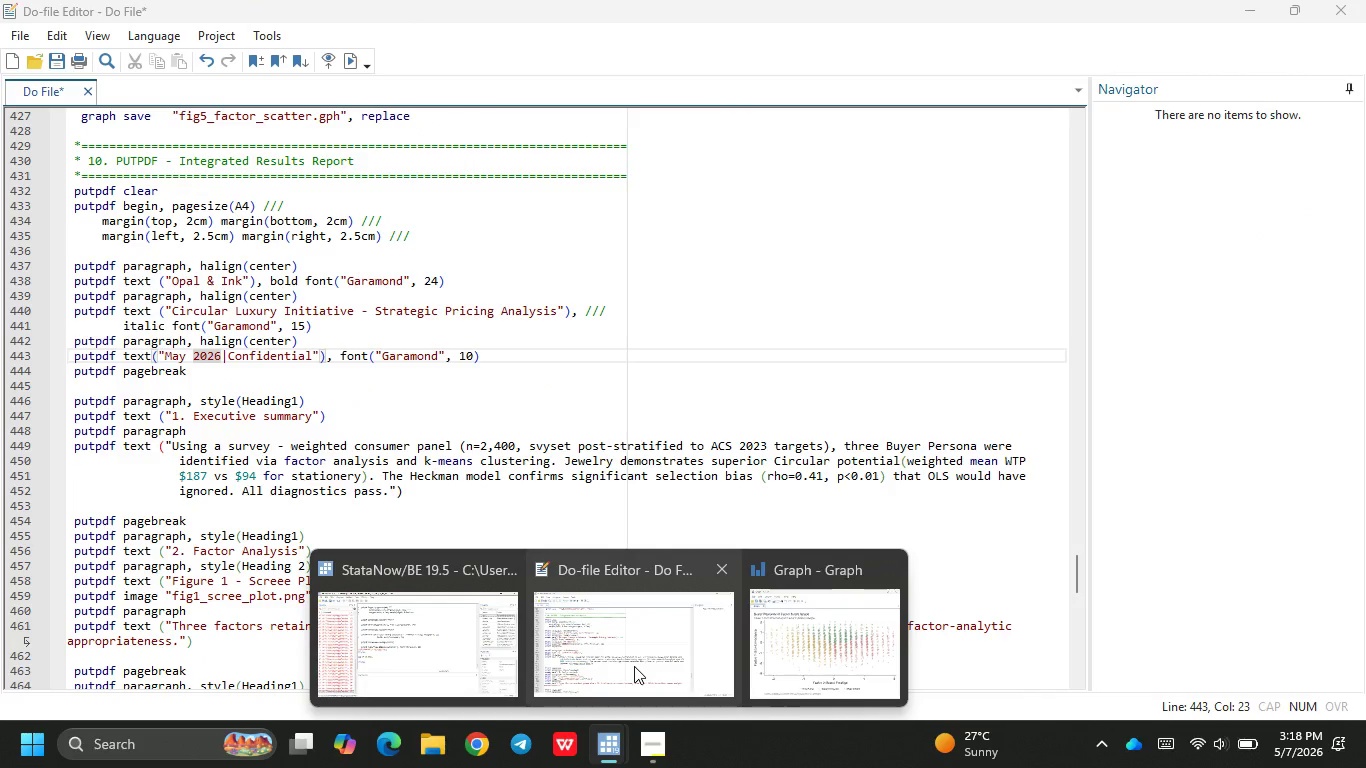 
wait(49.39)
 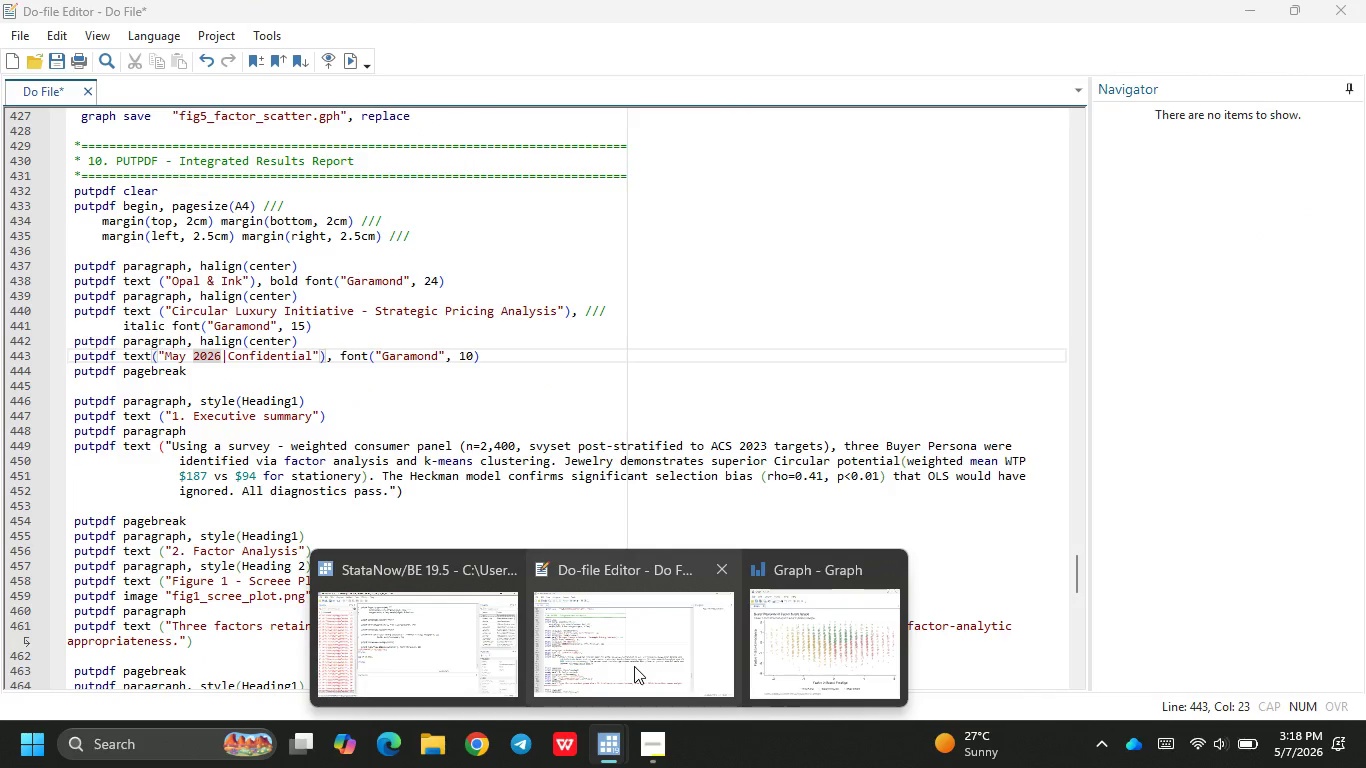 
left_click([634, 666])
 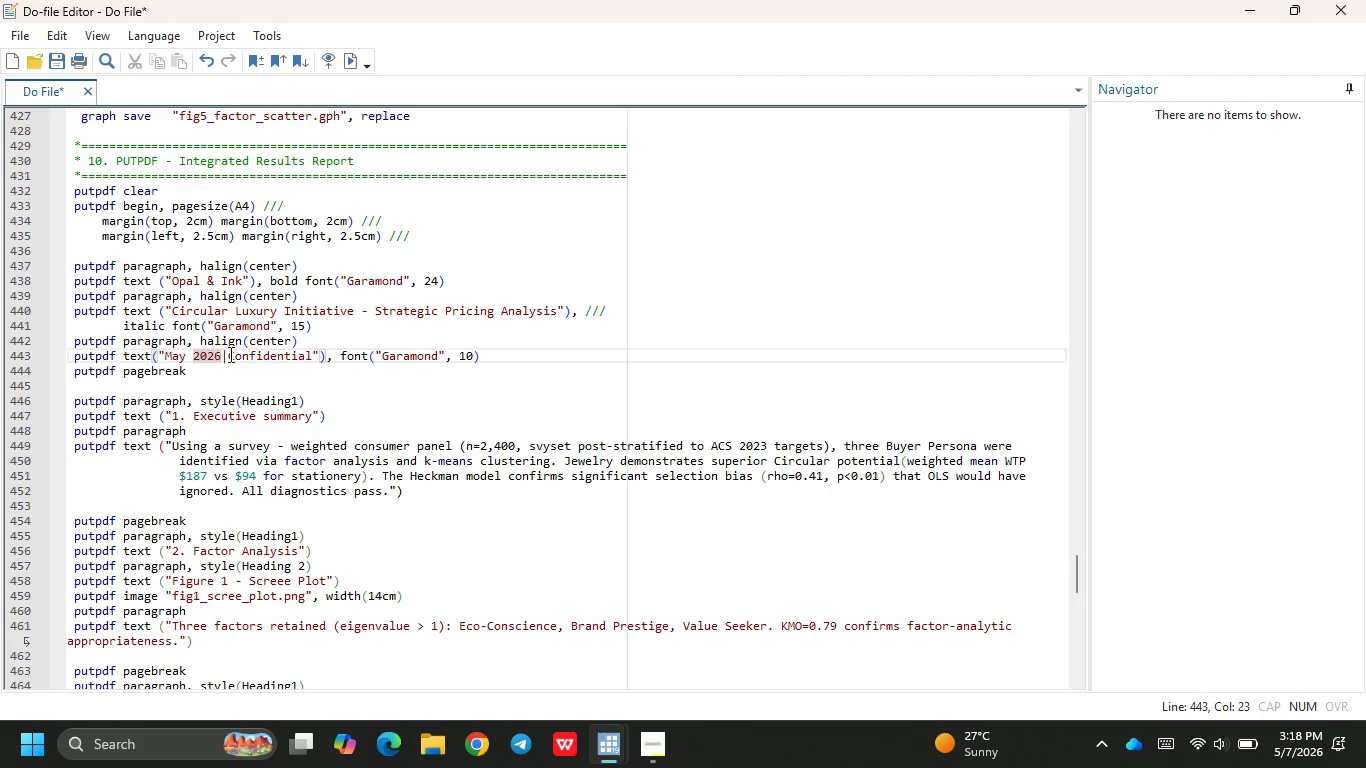 
left_click([222, 354])
 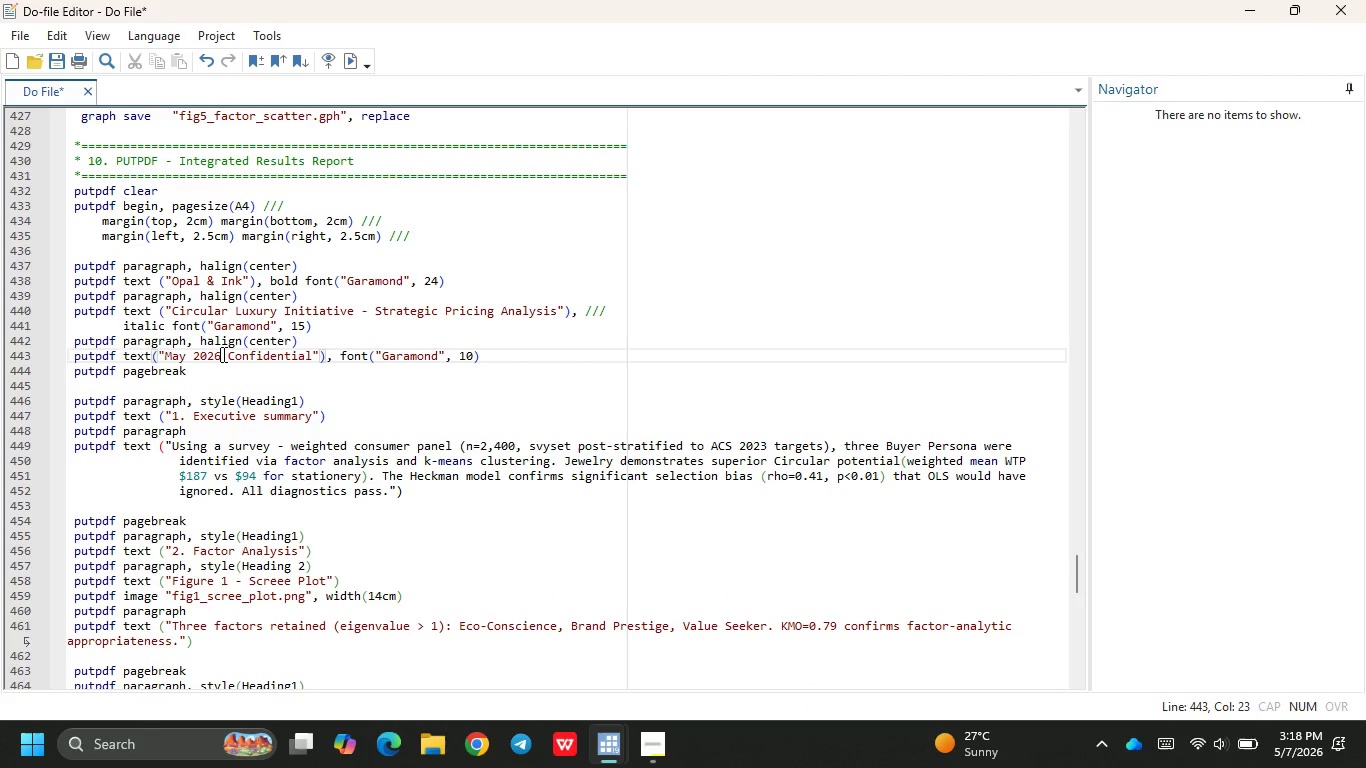 
key(Space)
 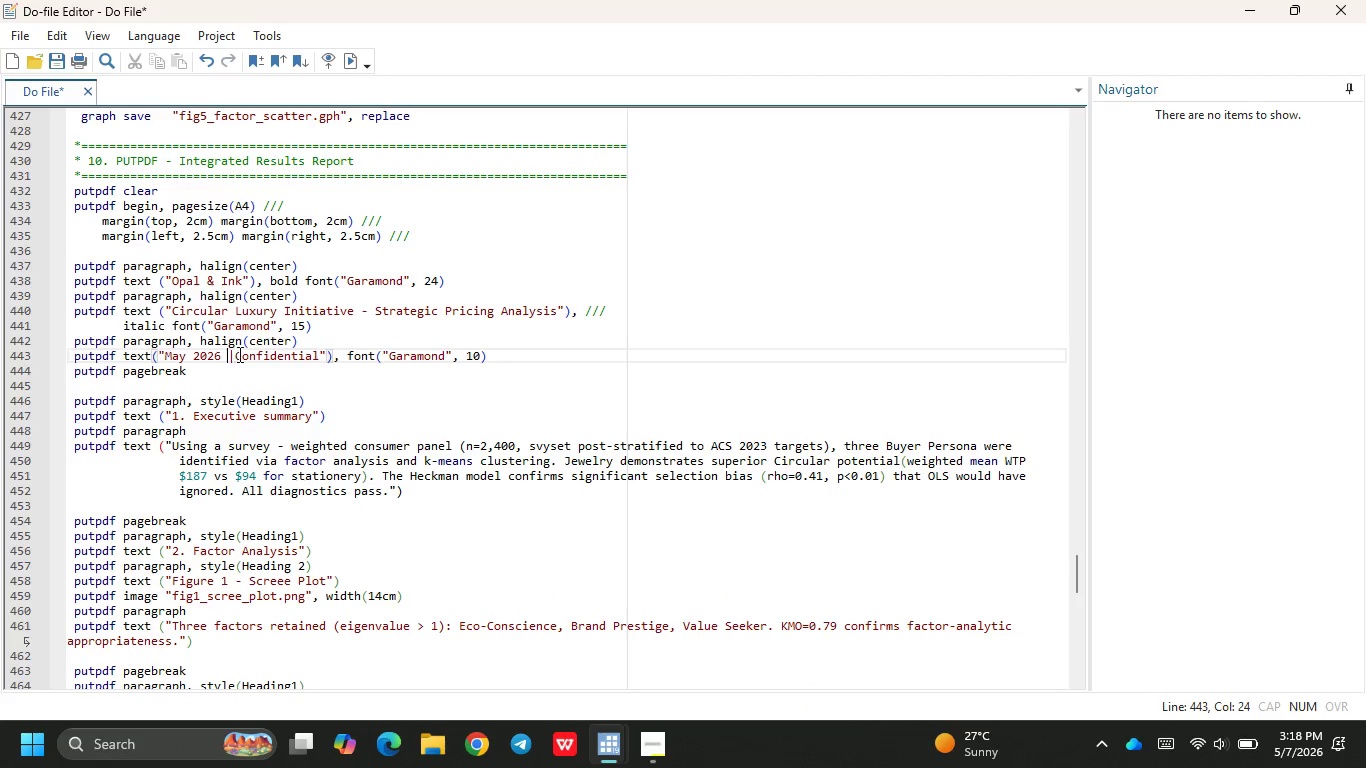 
left_click([239, 354])
 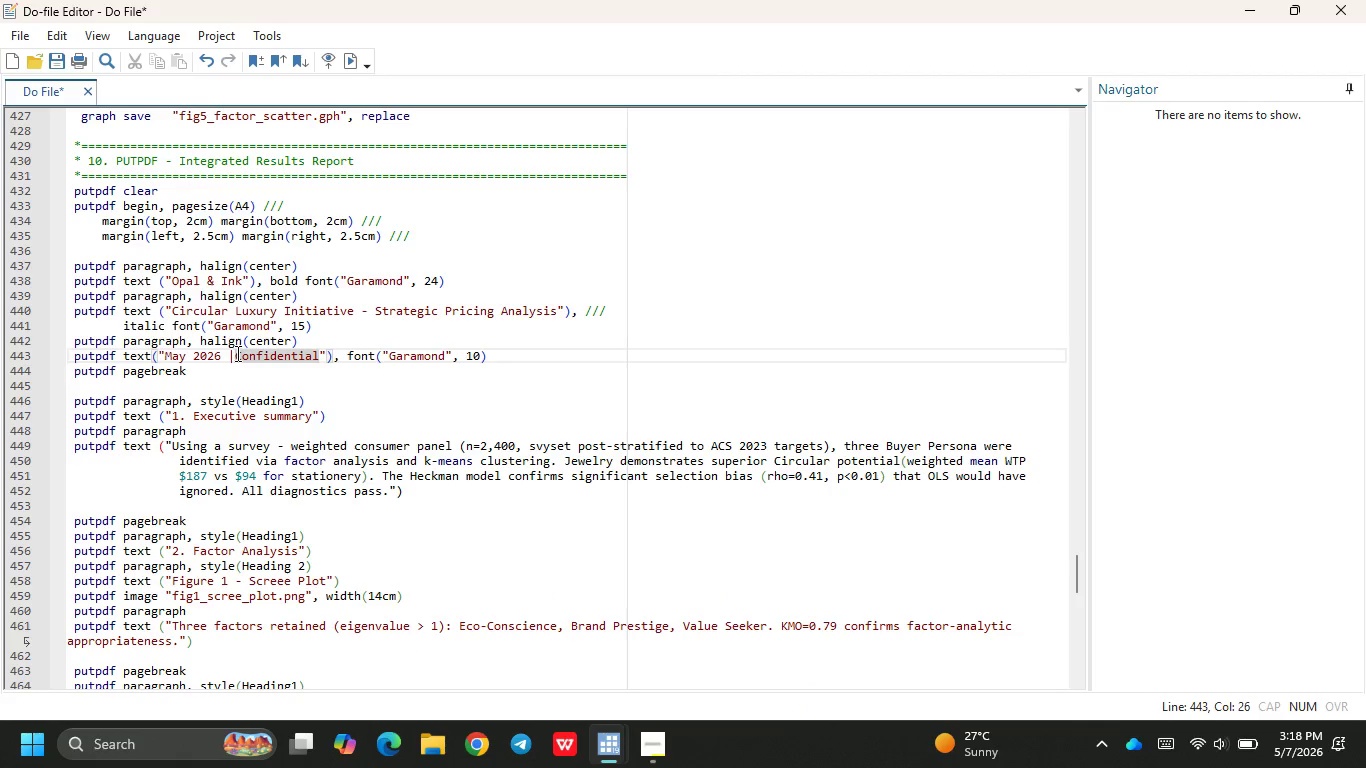 
left_click([236, 353])
 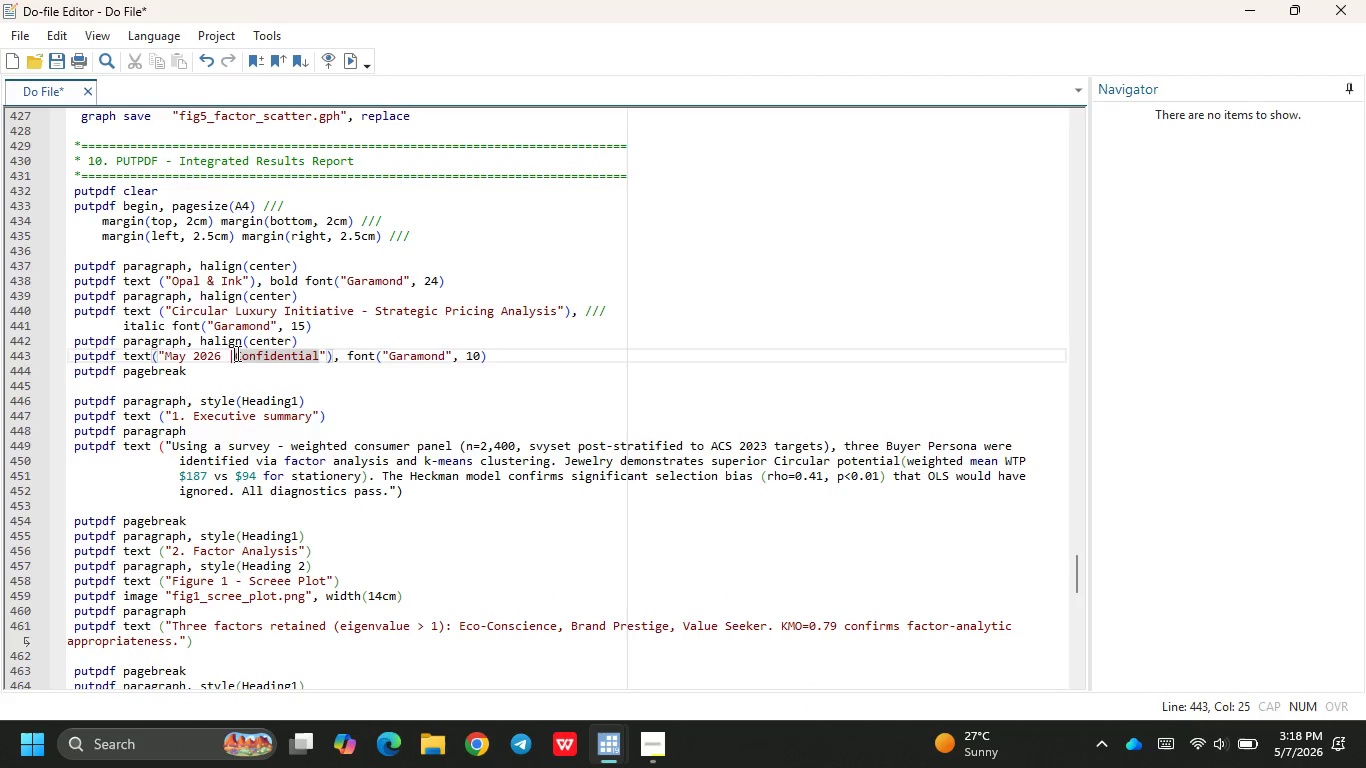 
key(Space)
 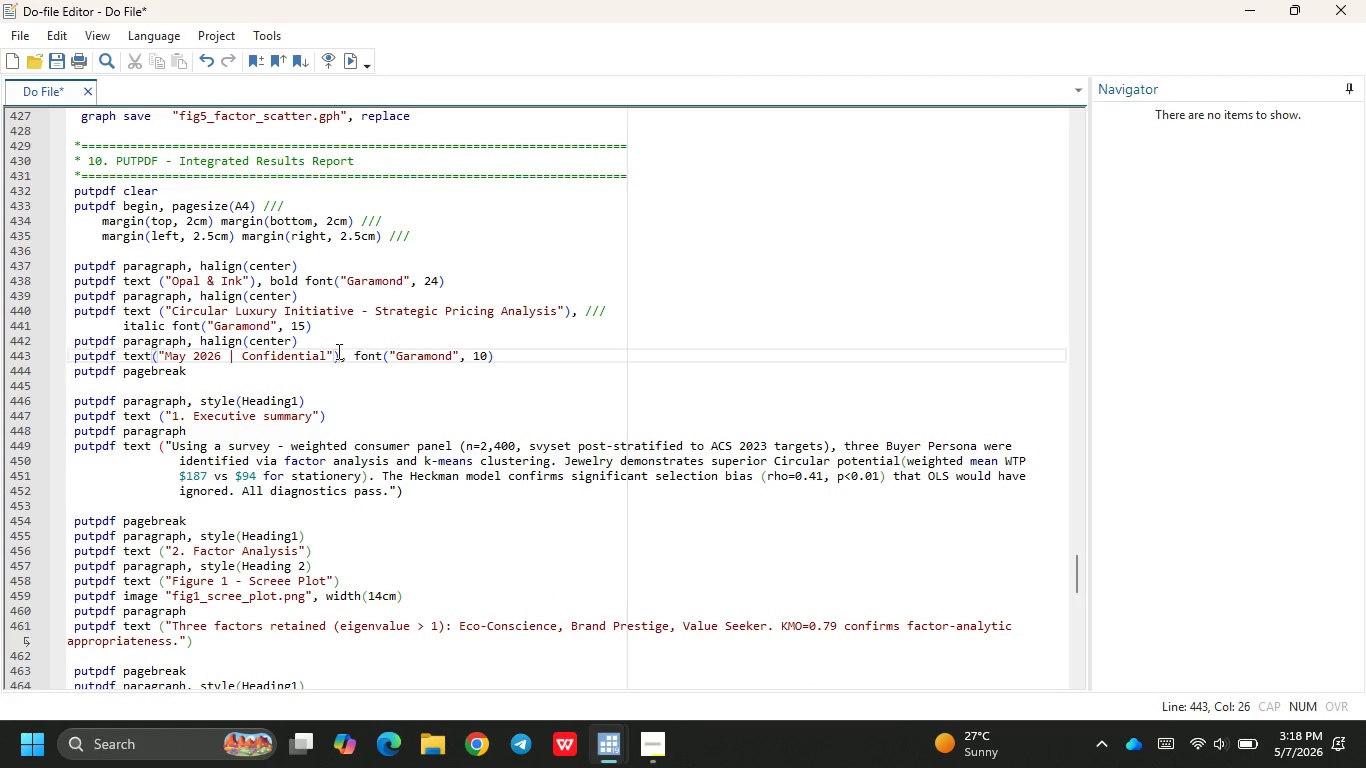 
left_click([333, 355])
 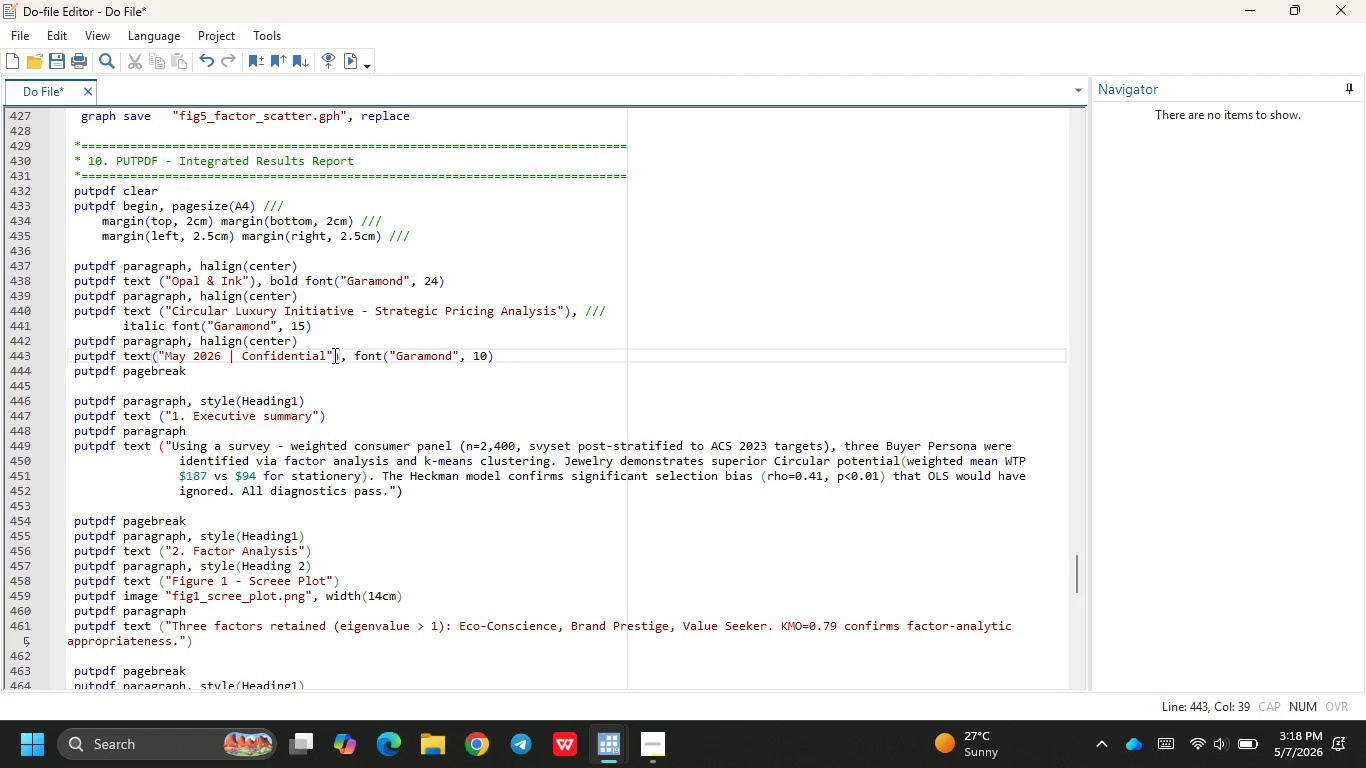 
key(Quote)
 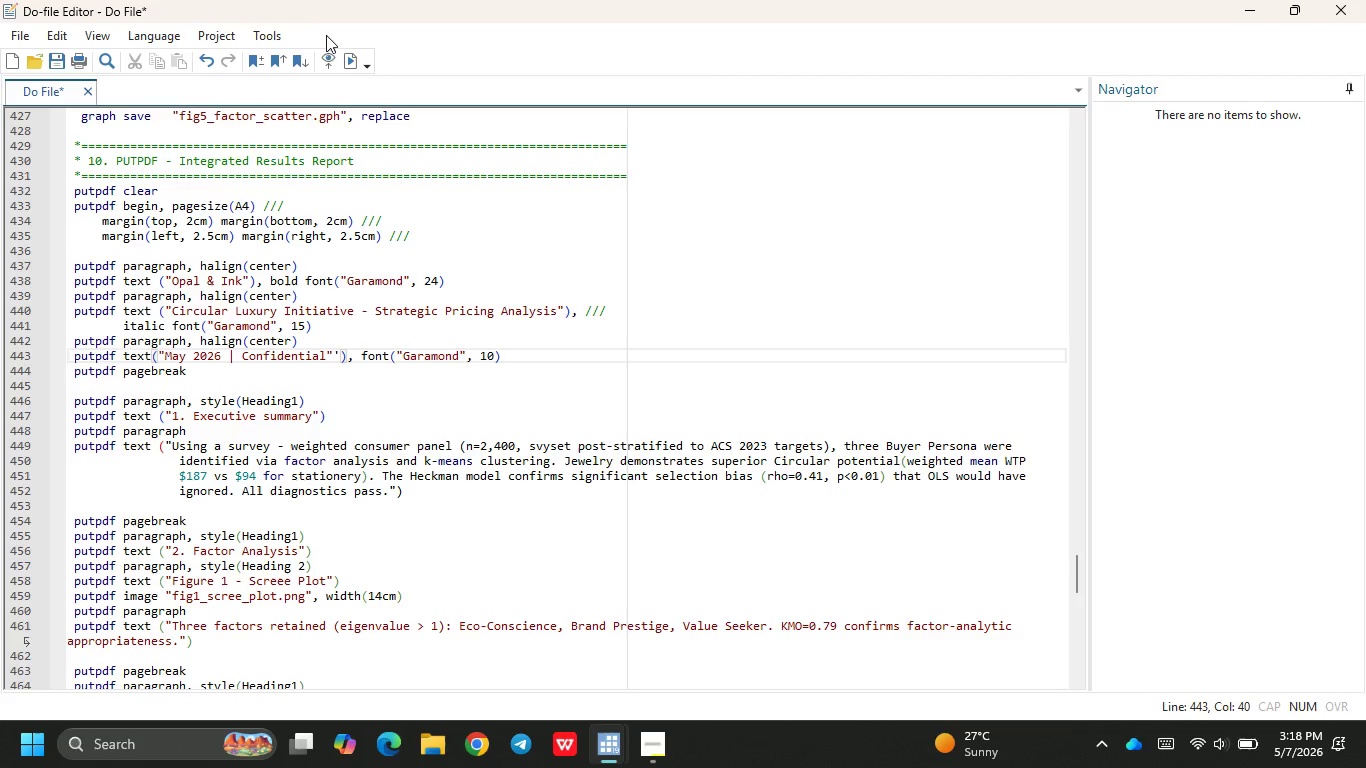 
left_click([348, 55])
 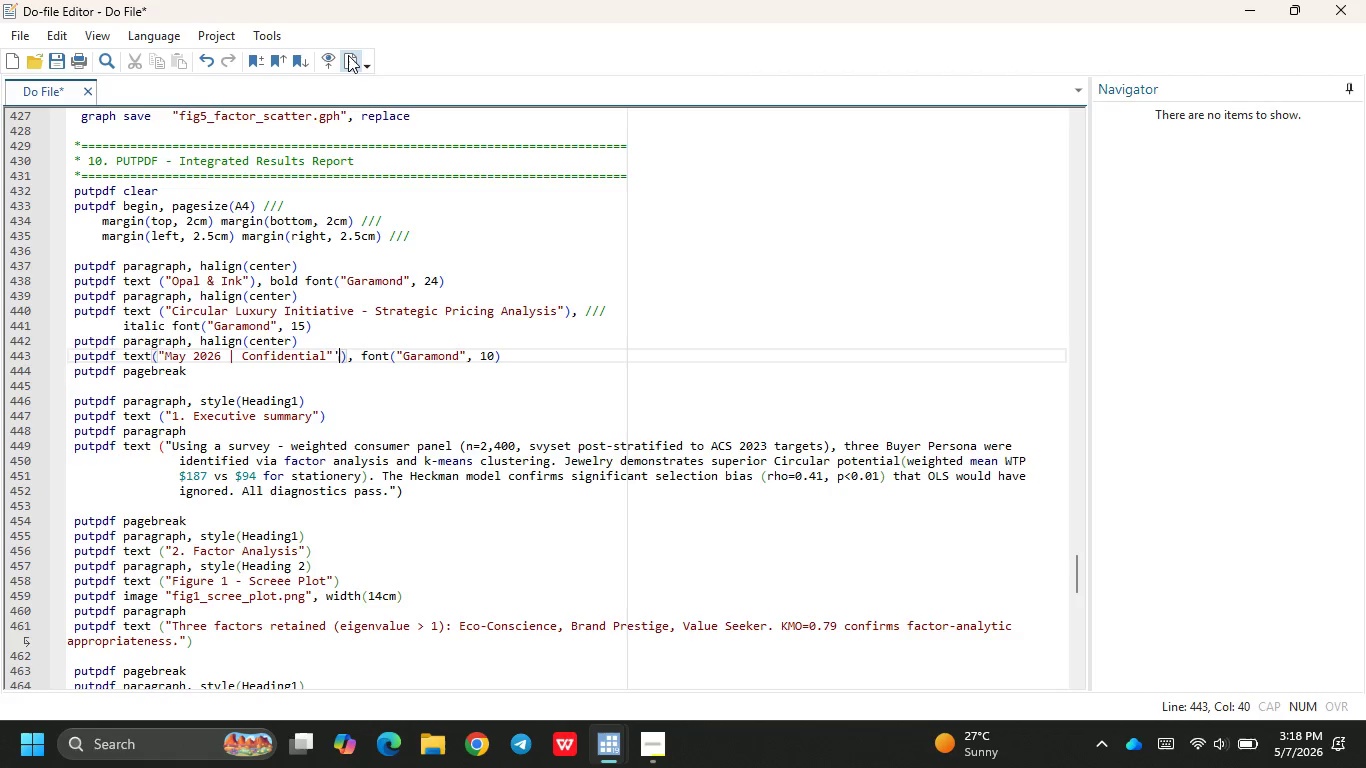 
wait(13.81)
 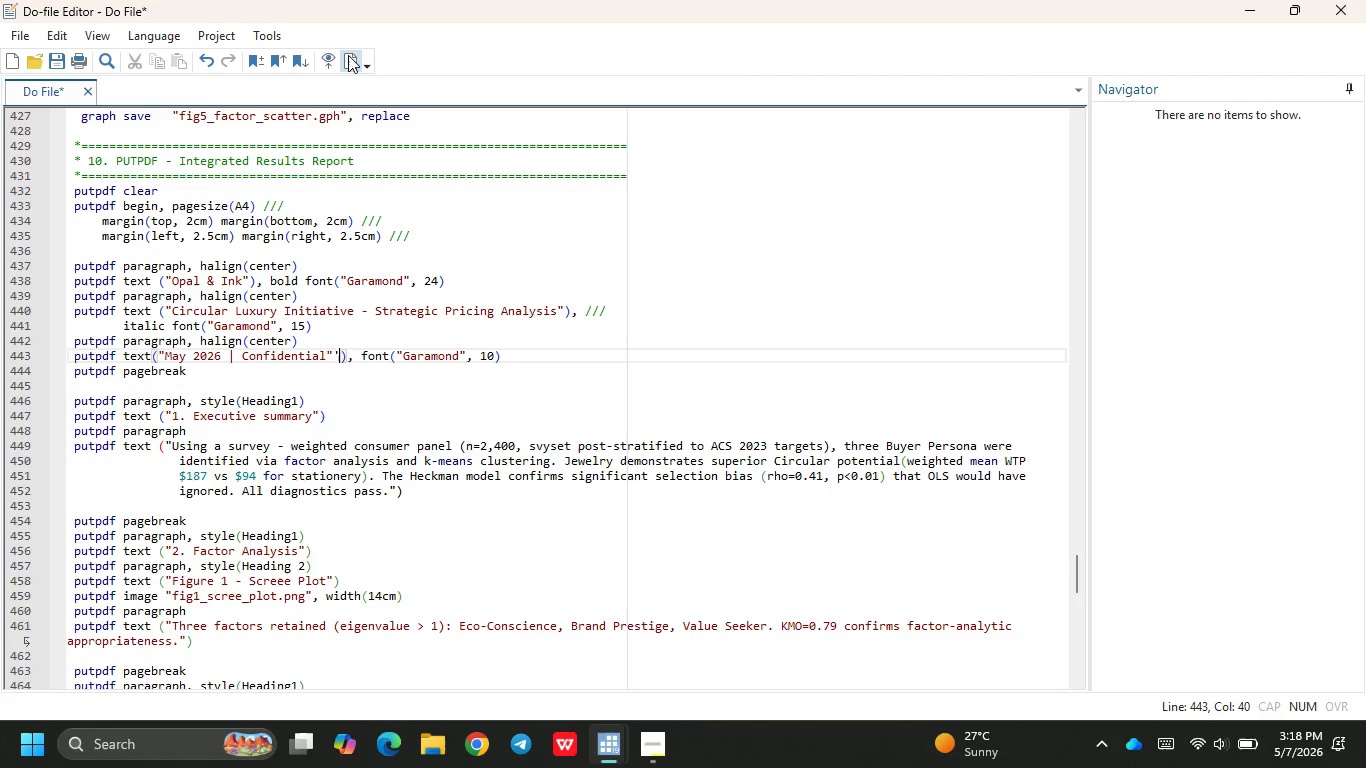 
left_click([506, 638])
 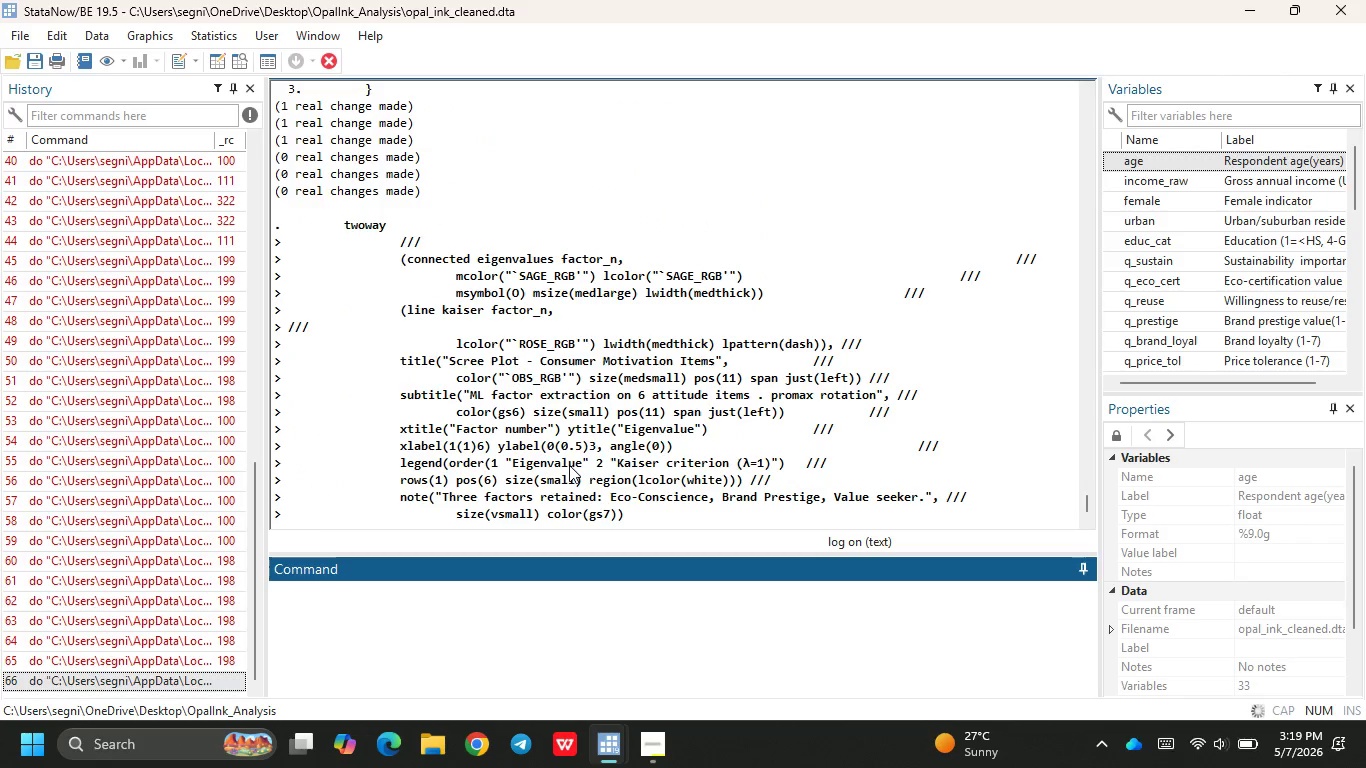 
wait(24.45)
 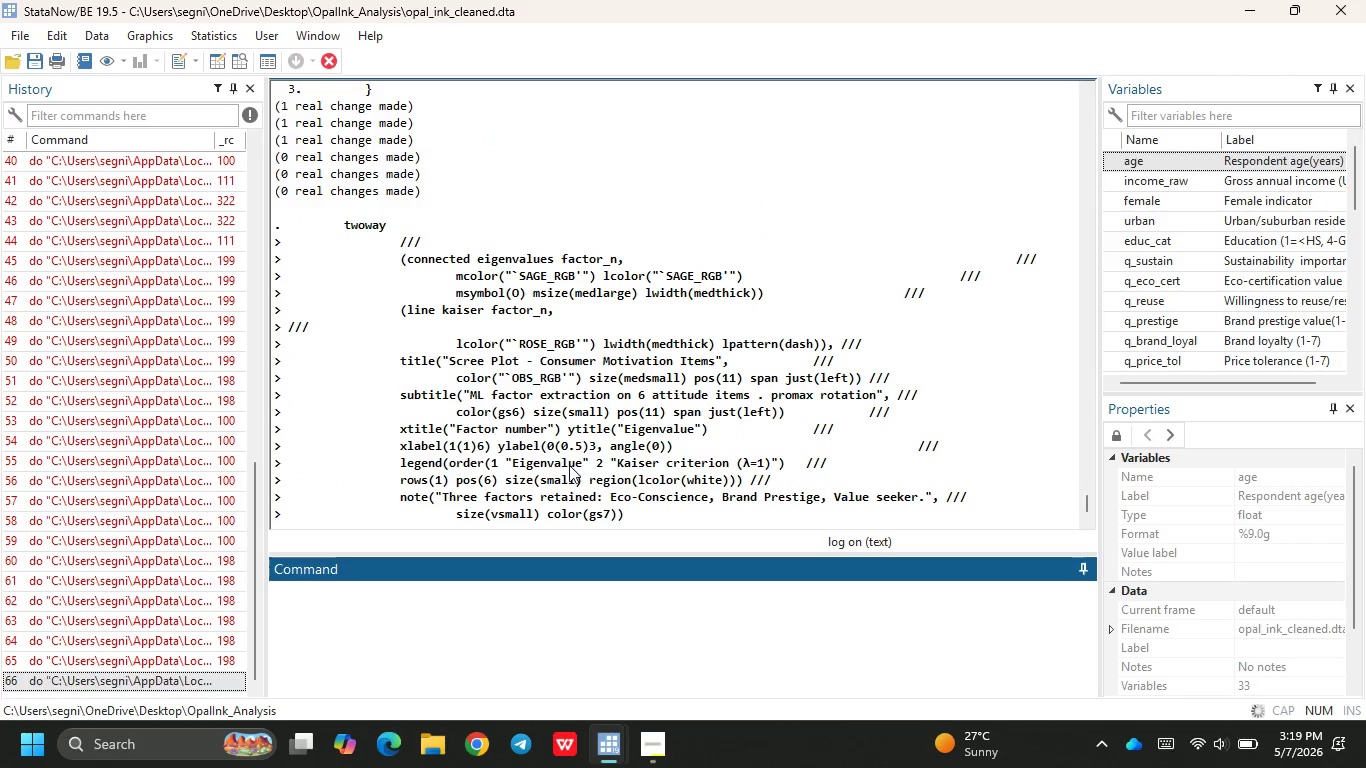 
left_click([943, 262])
 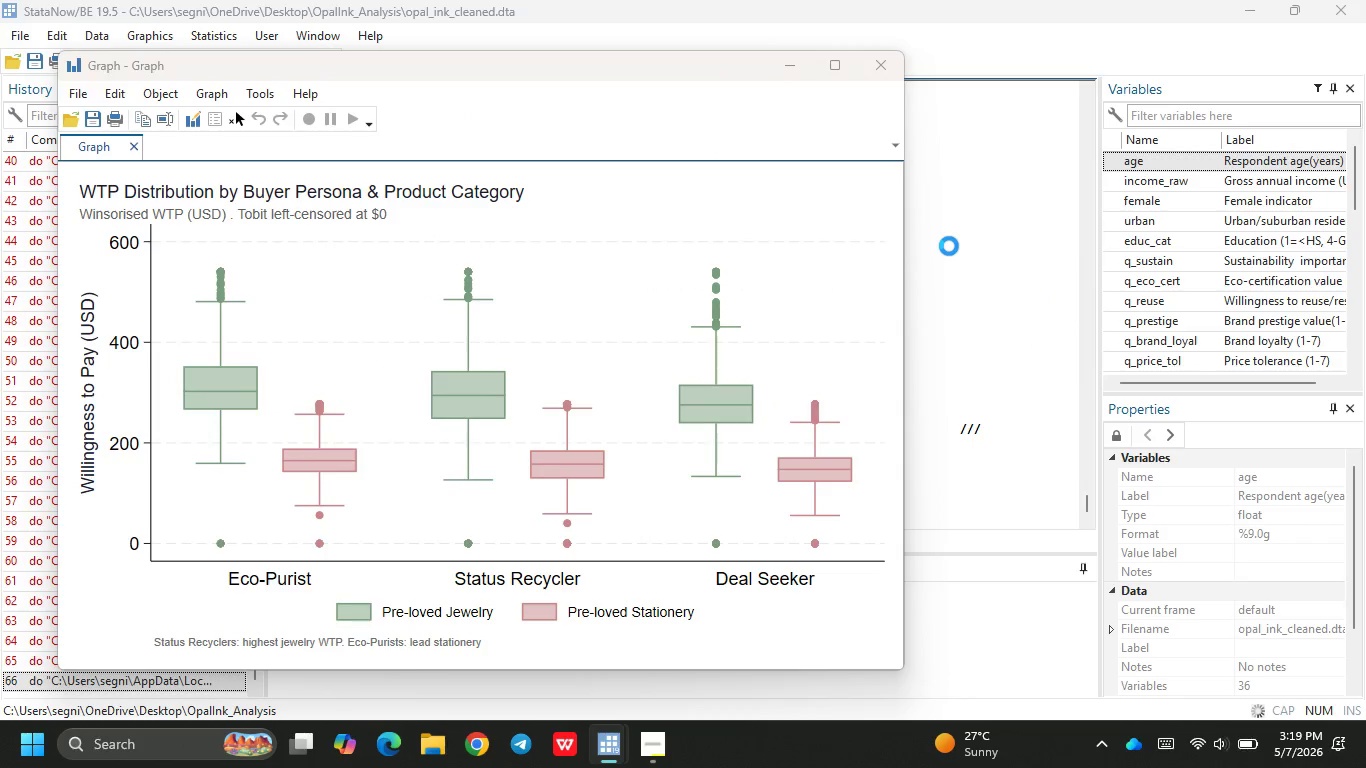 
wait(13.22)
 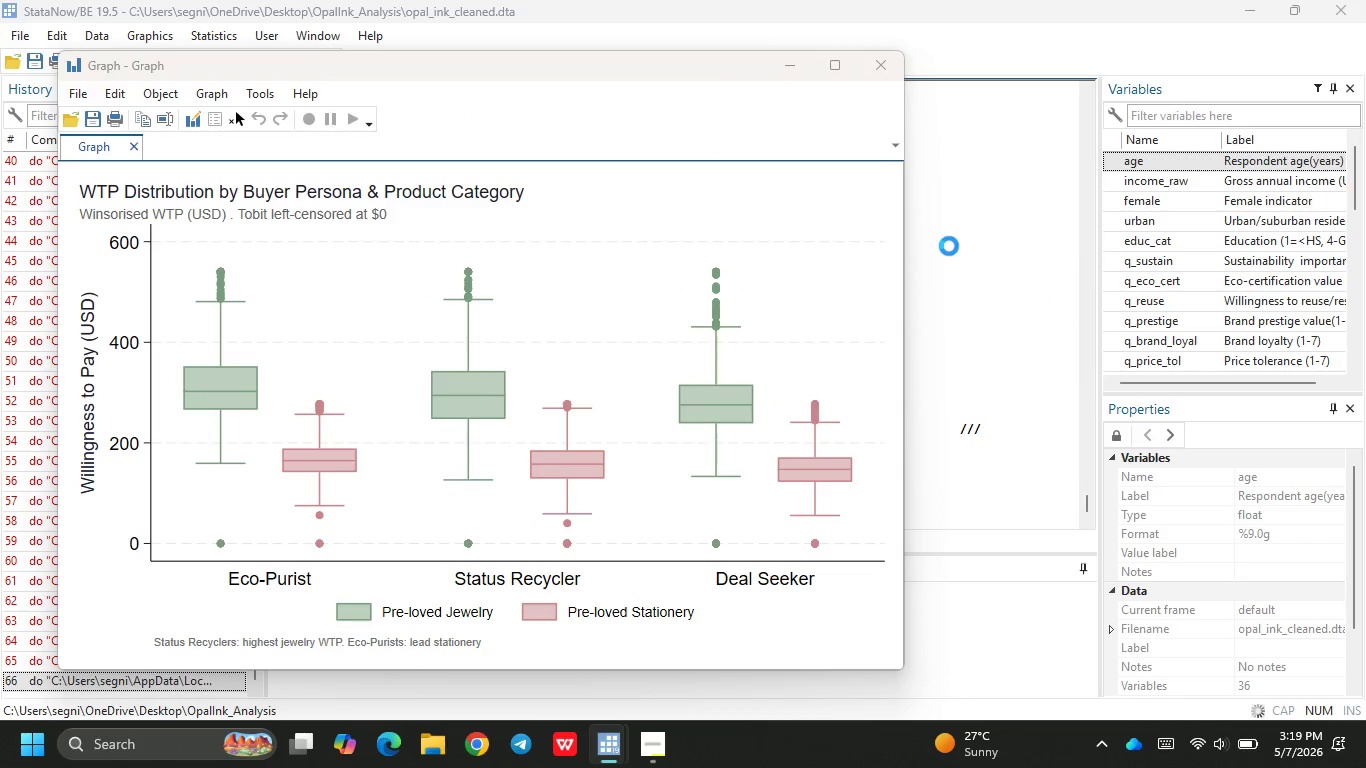 
double_click([949, 246])
 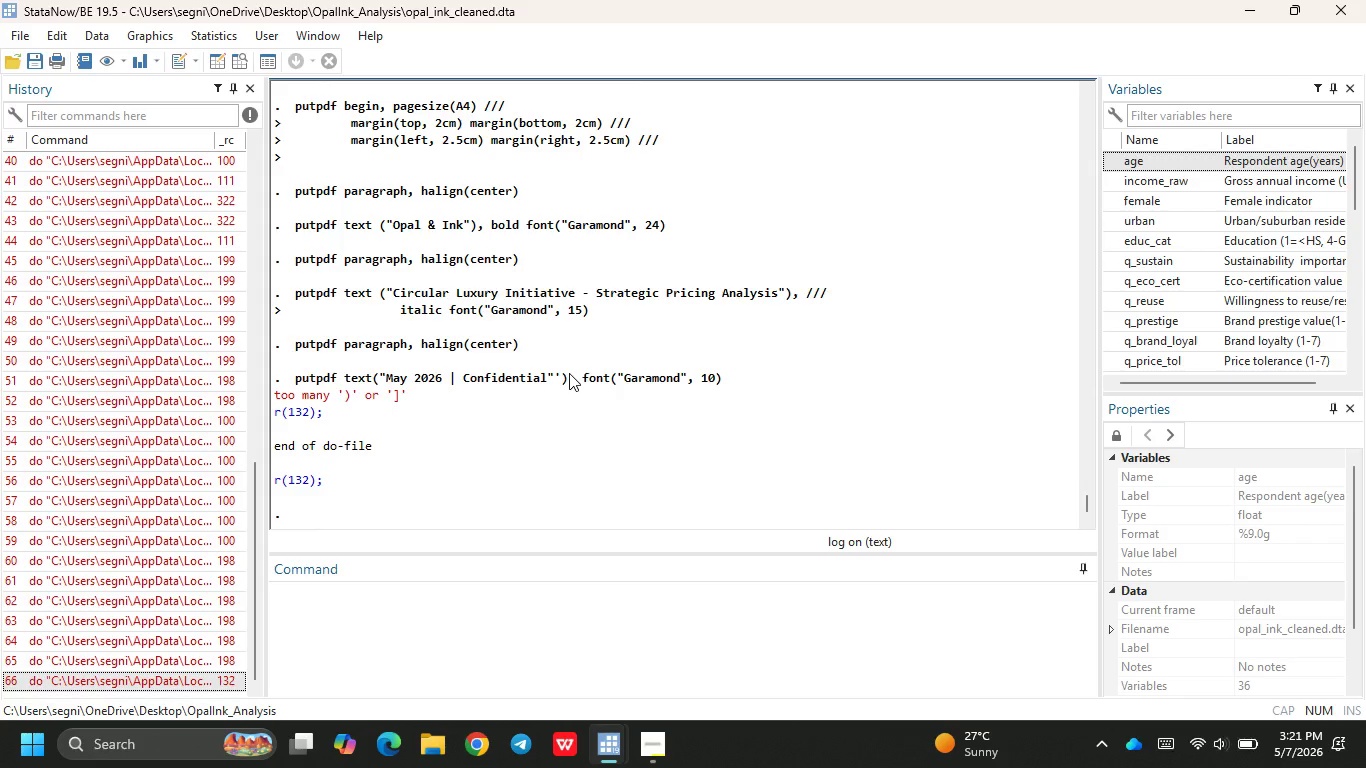 
wait(137.03)
 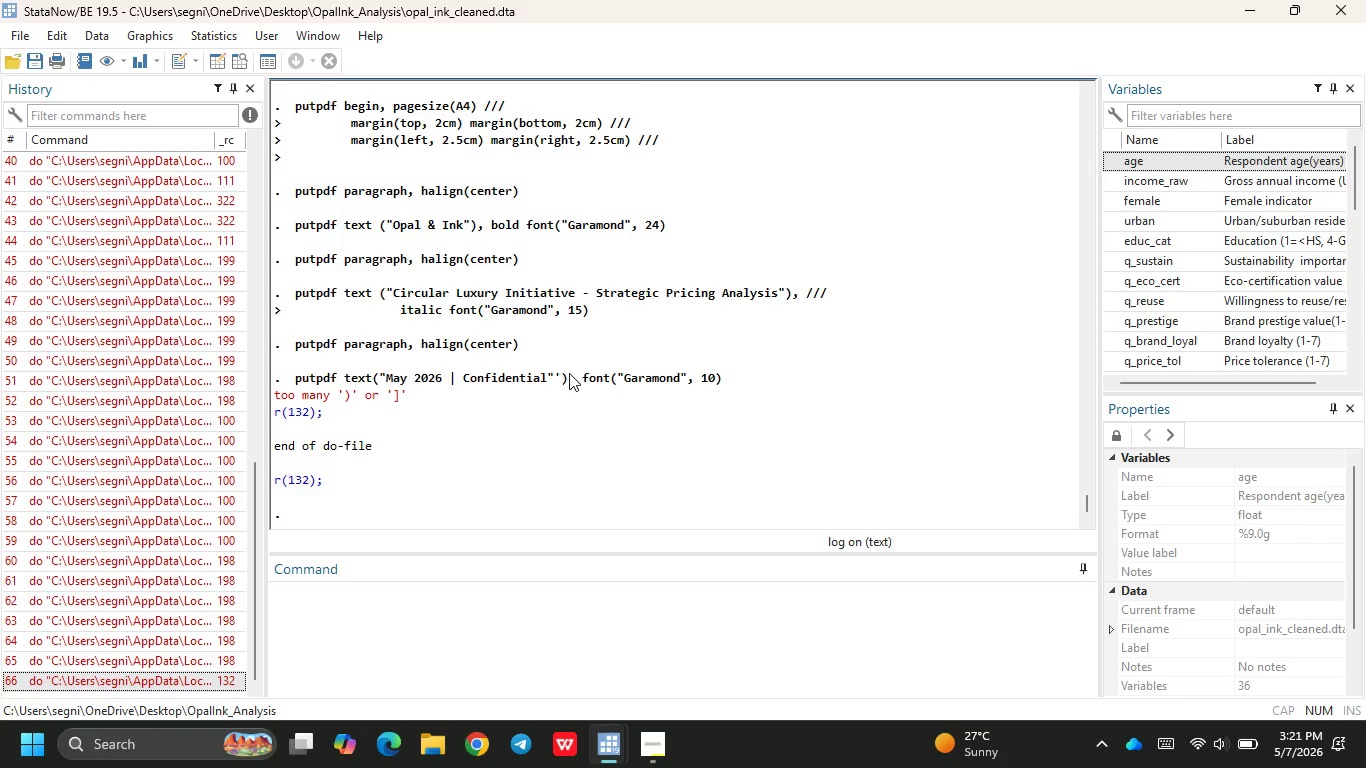 
left_click([624, 667])
 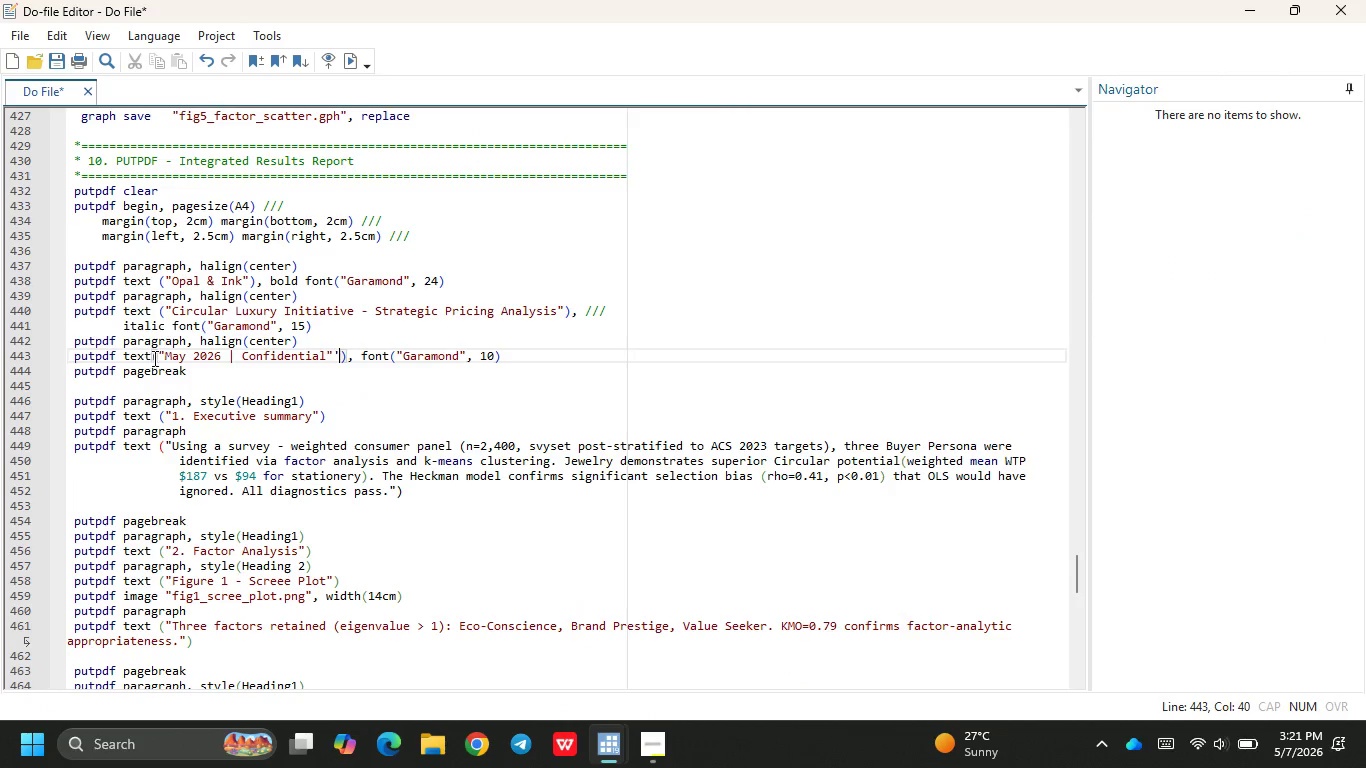 
left_click([155, 356])
 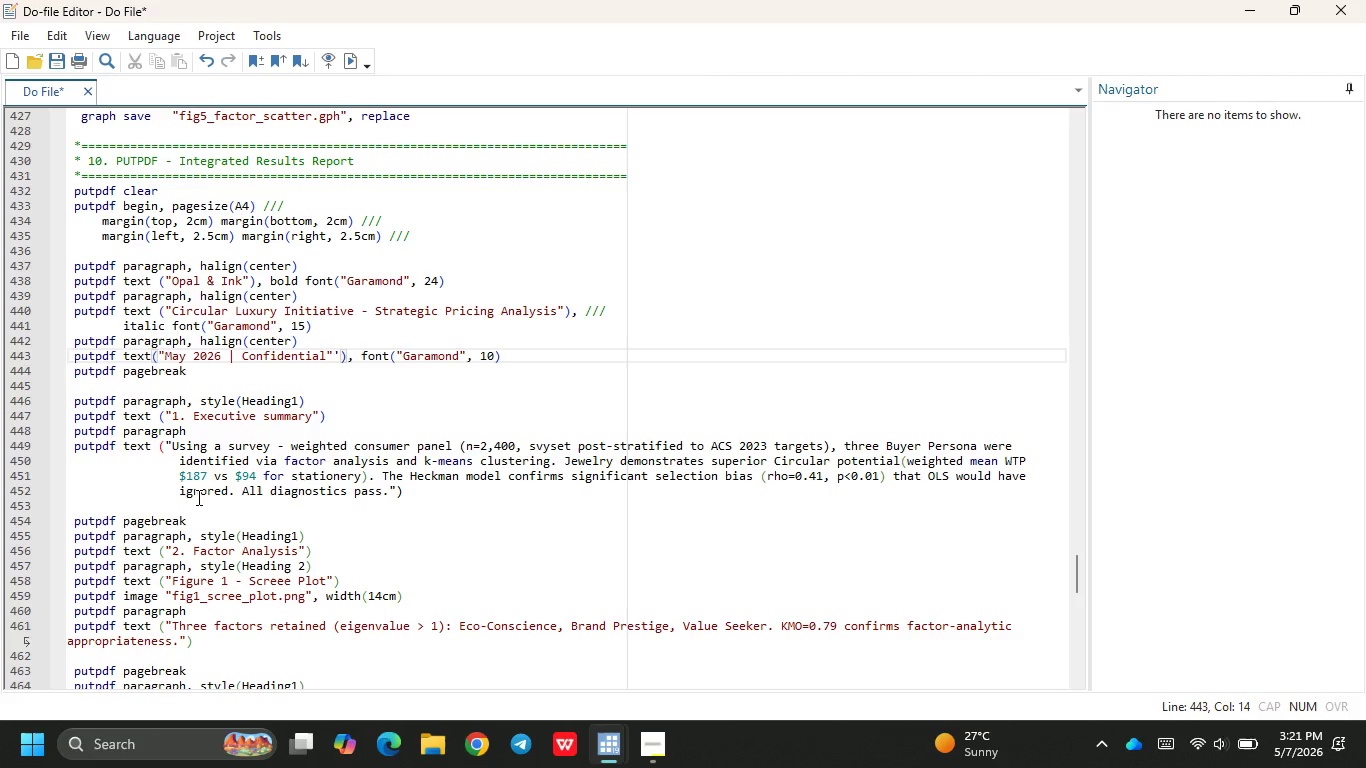 
key(Backquote)
 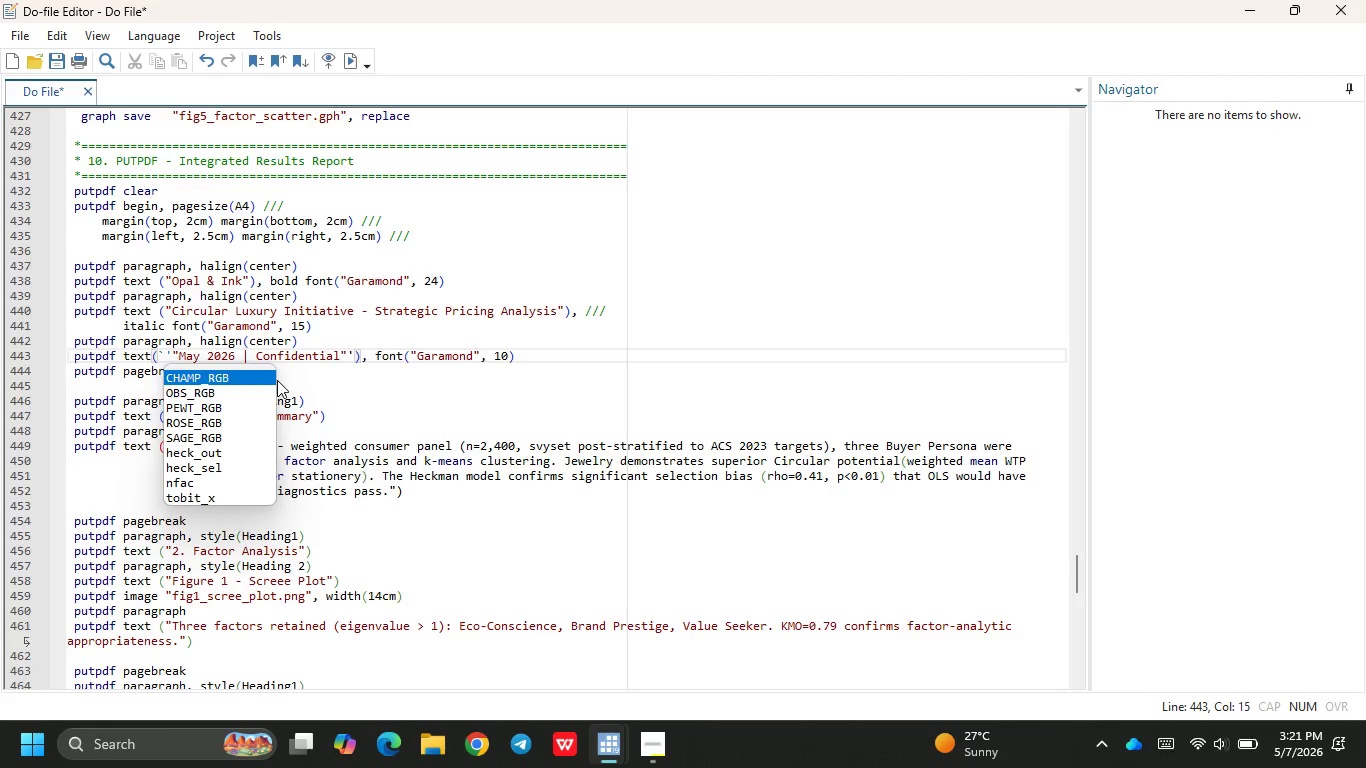 
key(ArrowRight)
 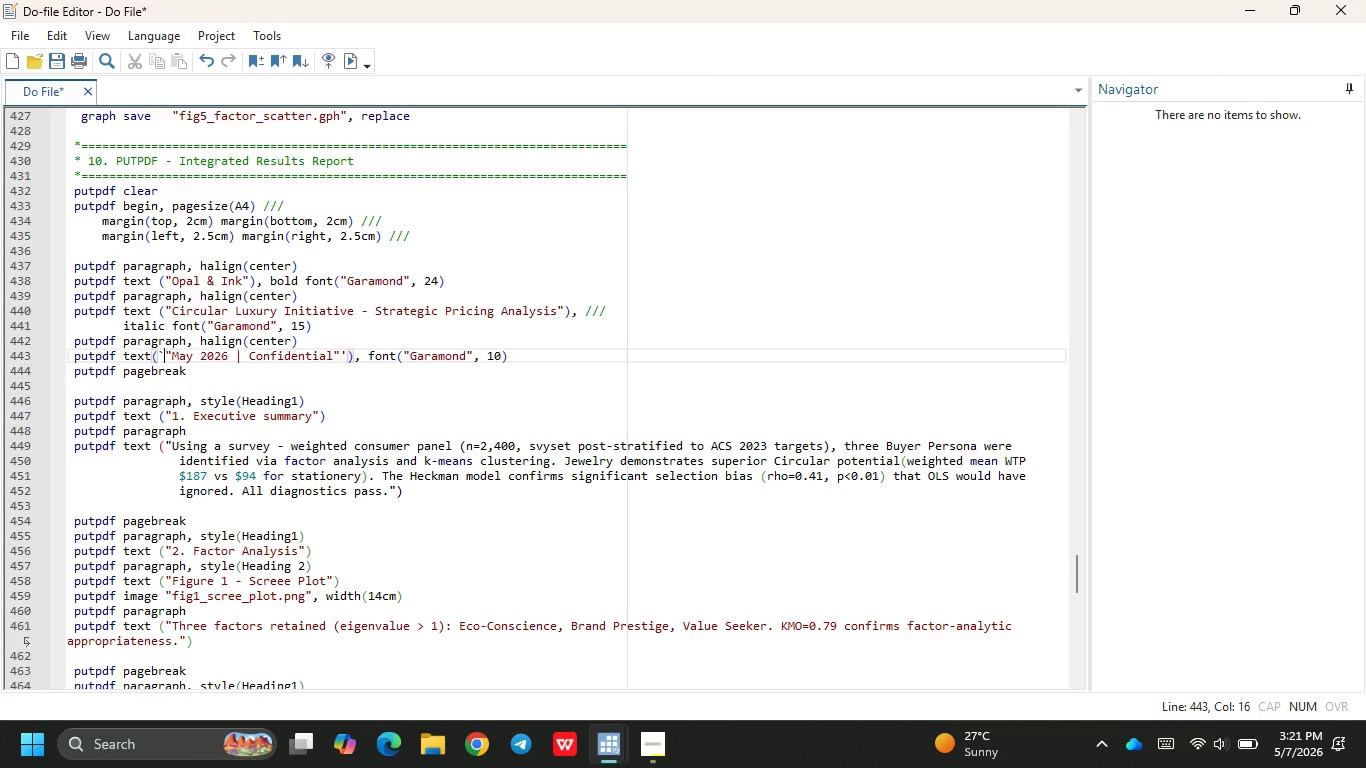 
key(Backspace)
 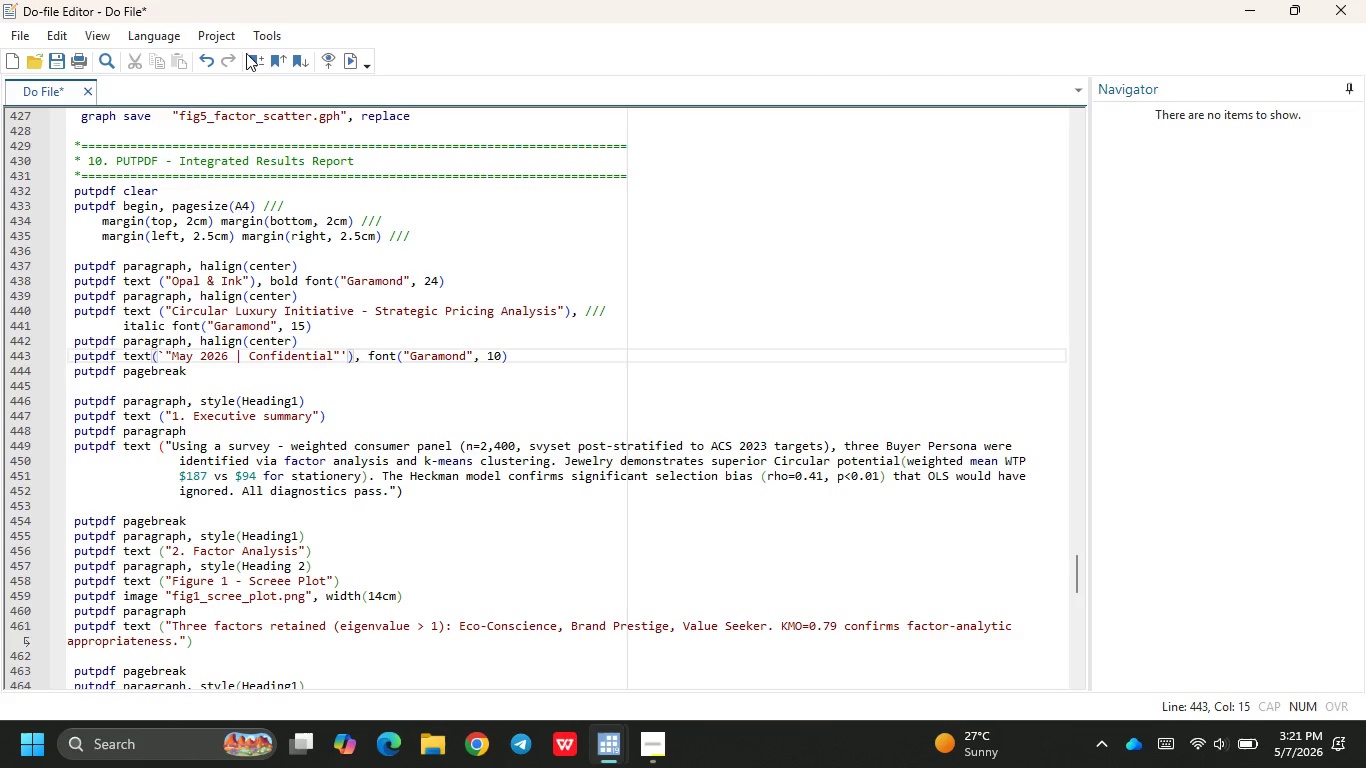 
left_click([351, 57])
 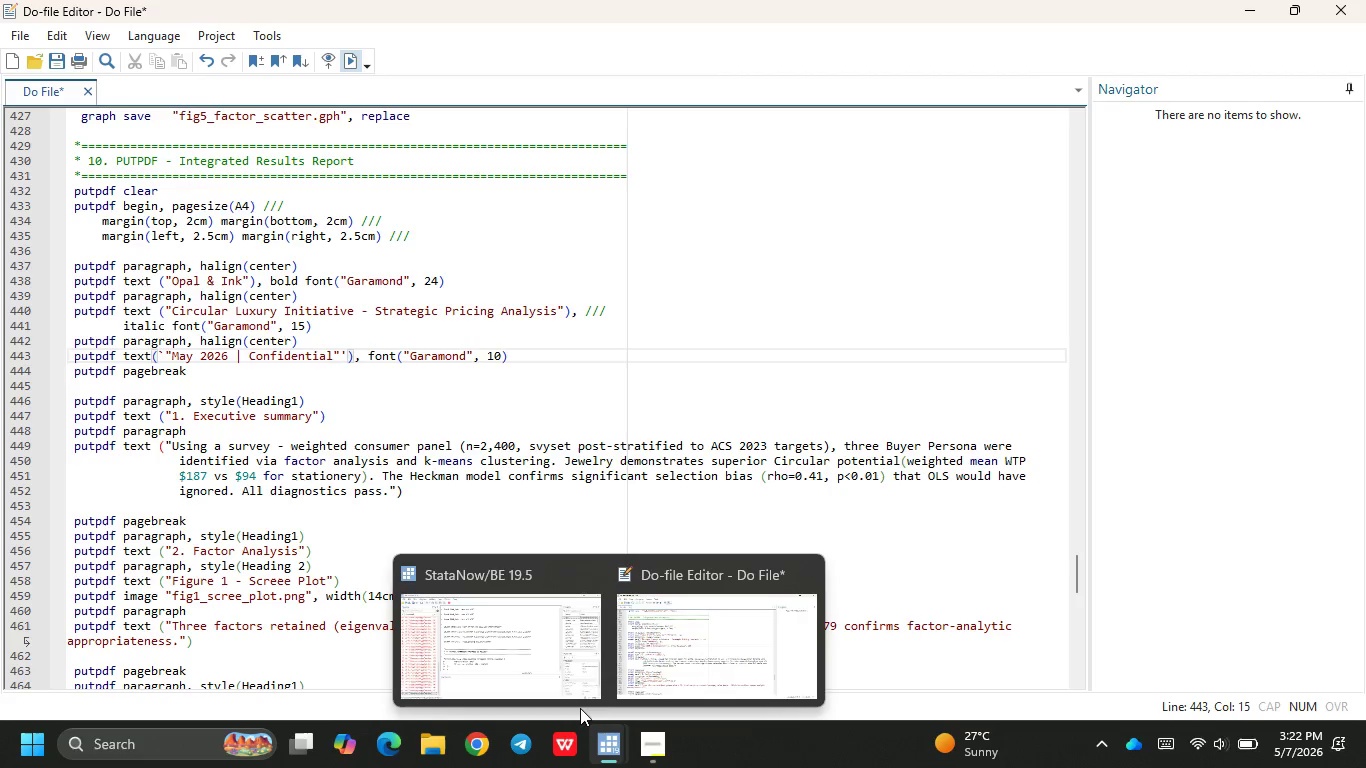 
left_click([492, 616])
 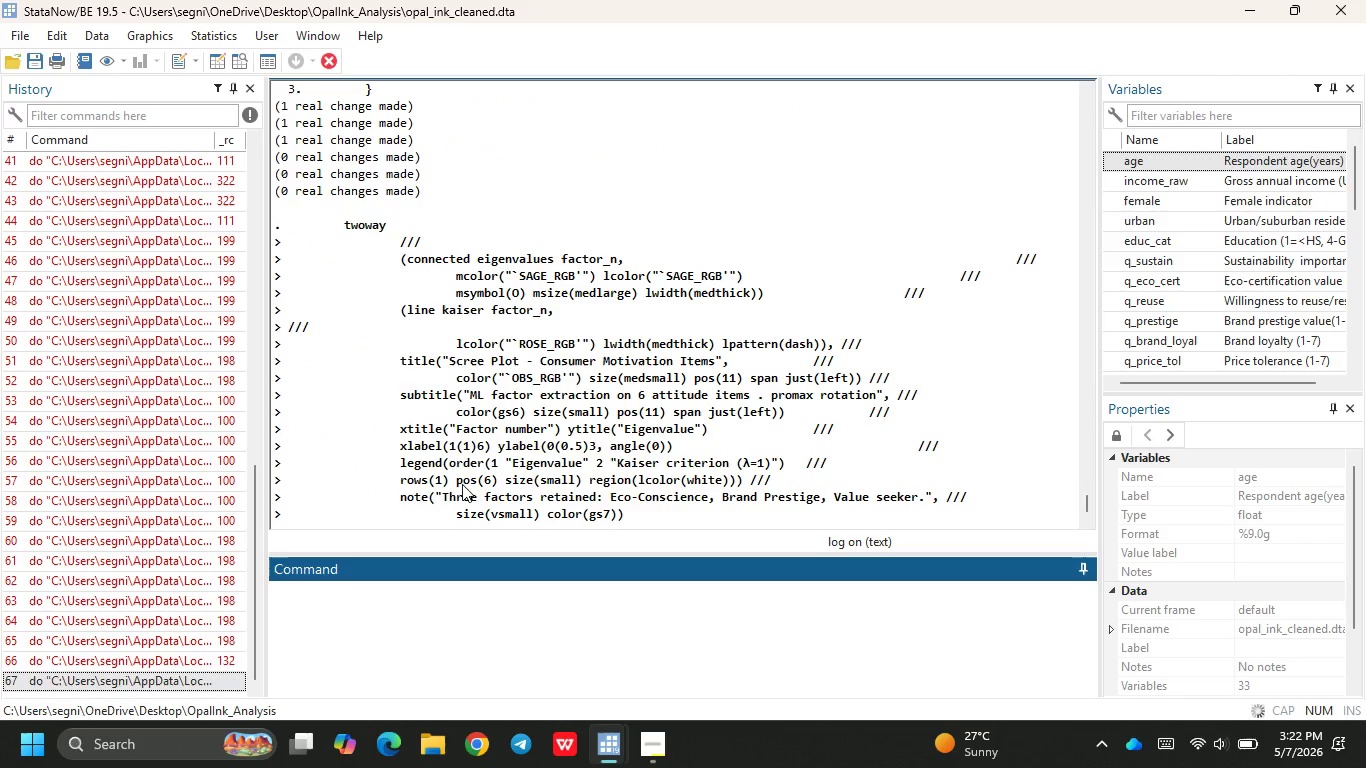 
wait(33.05)
 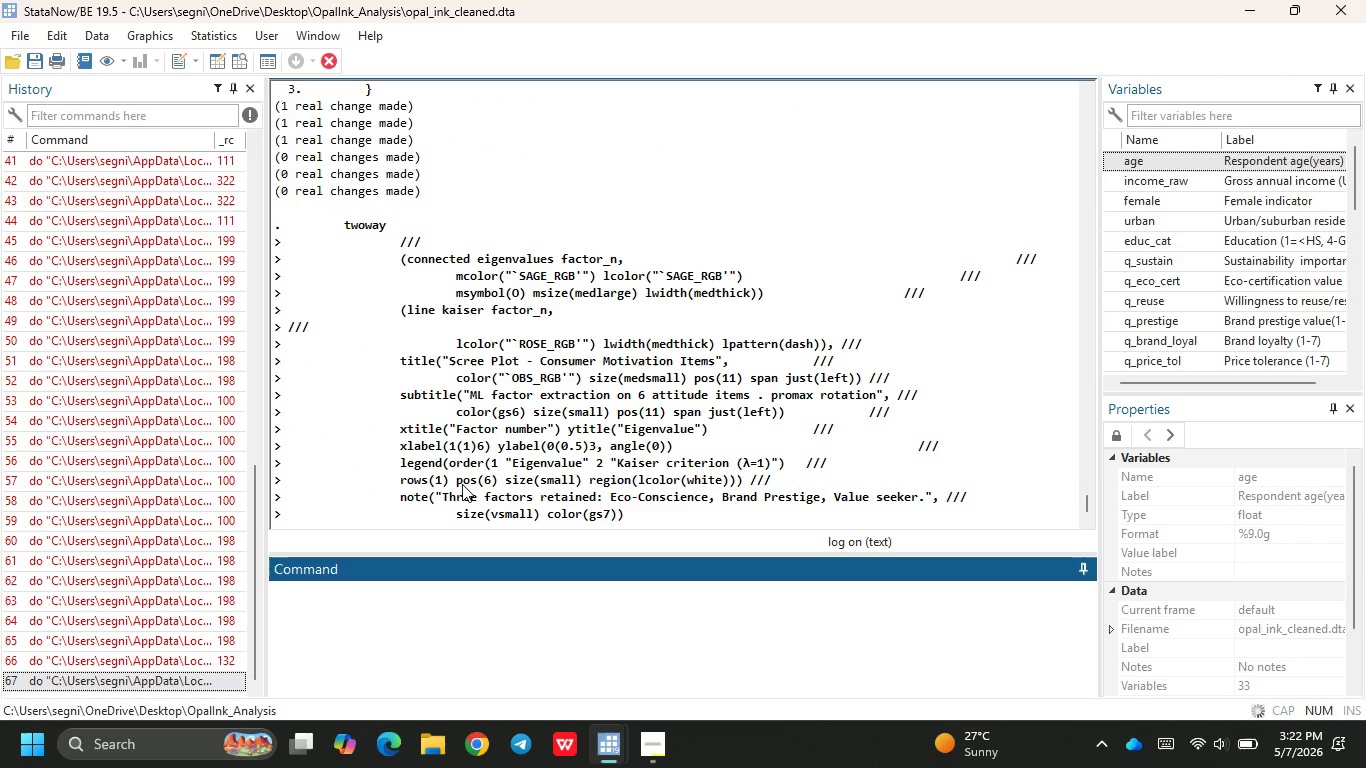 
left_click([1017, 361])
 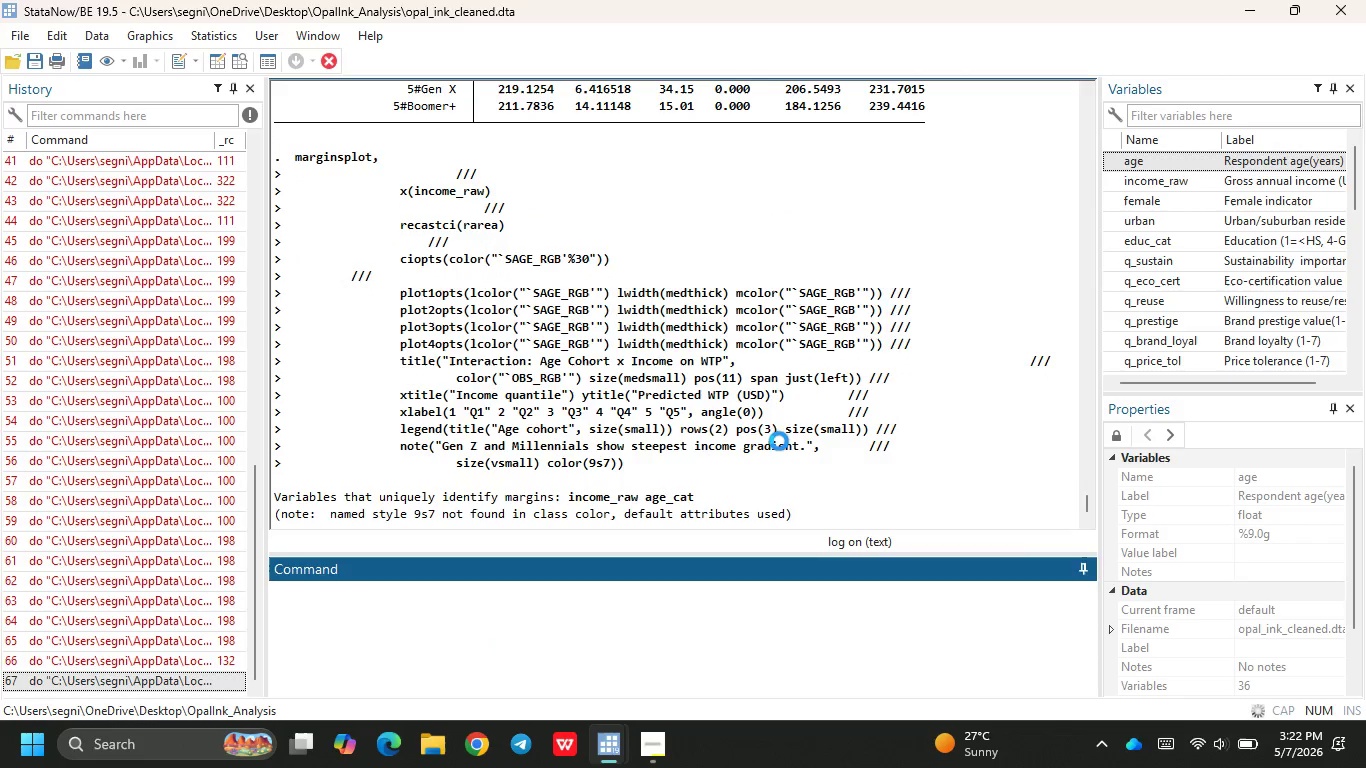 
left_click([977, 379])
 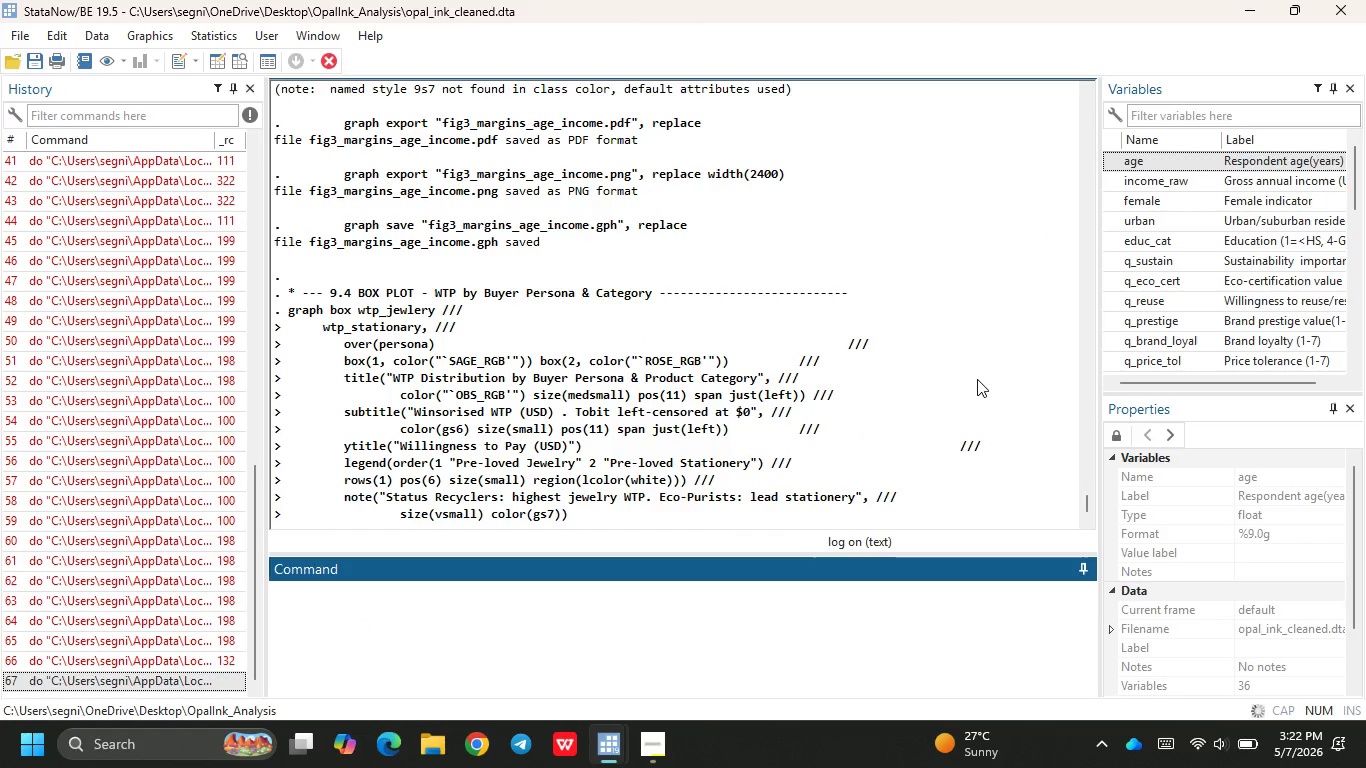 
scroll: coordinate [0, 471], scroll_direction: down, amount: 3.0
 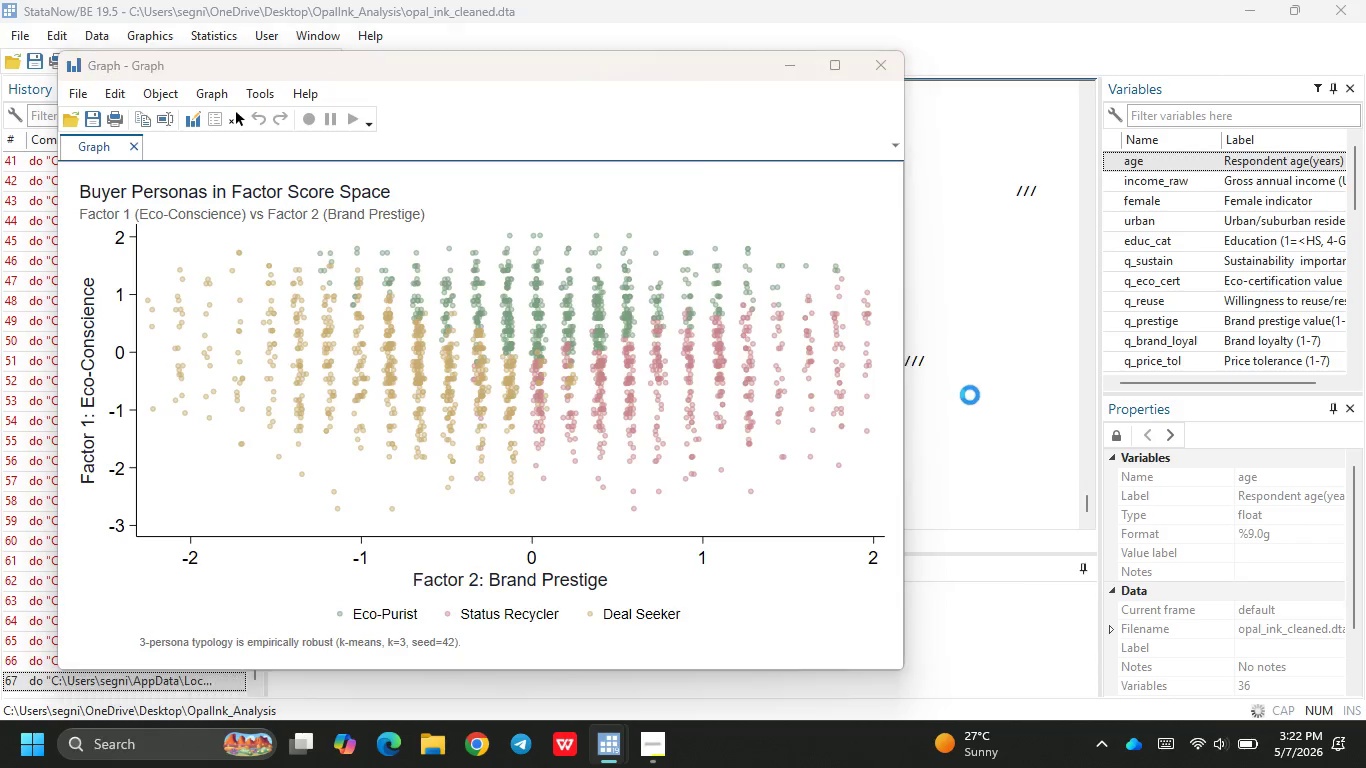 
left_click([978, 382])
 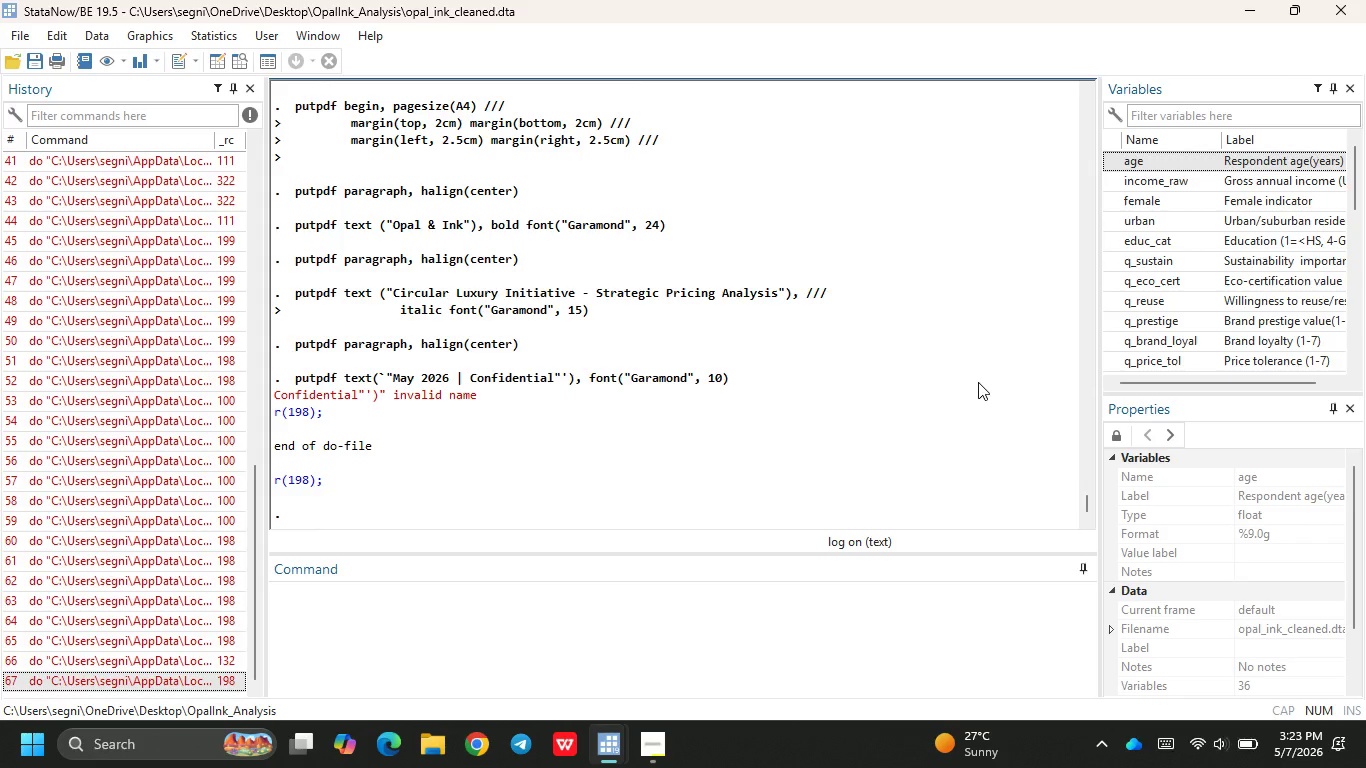 
wait(21.36)
 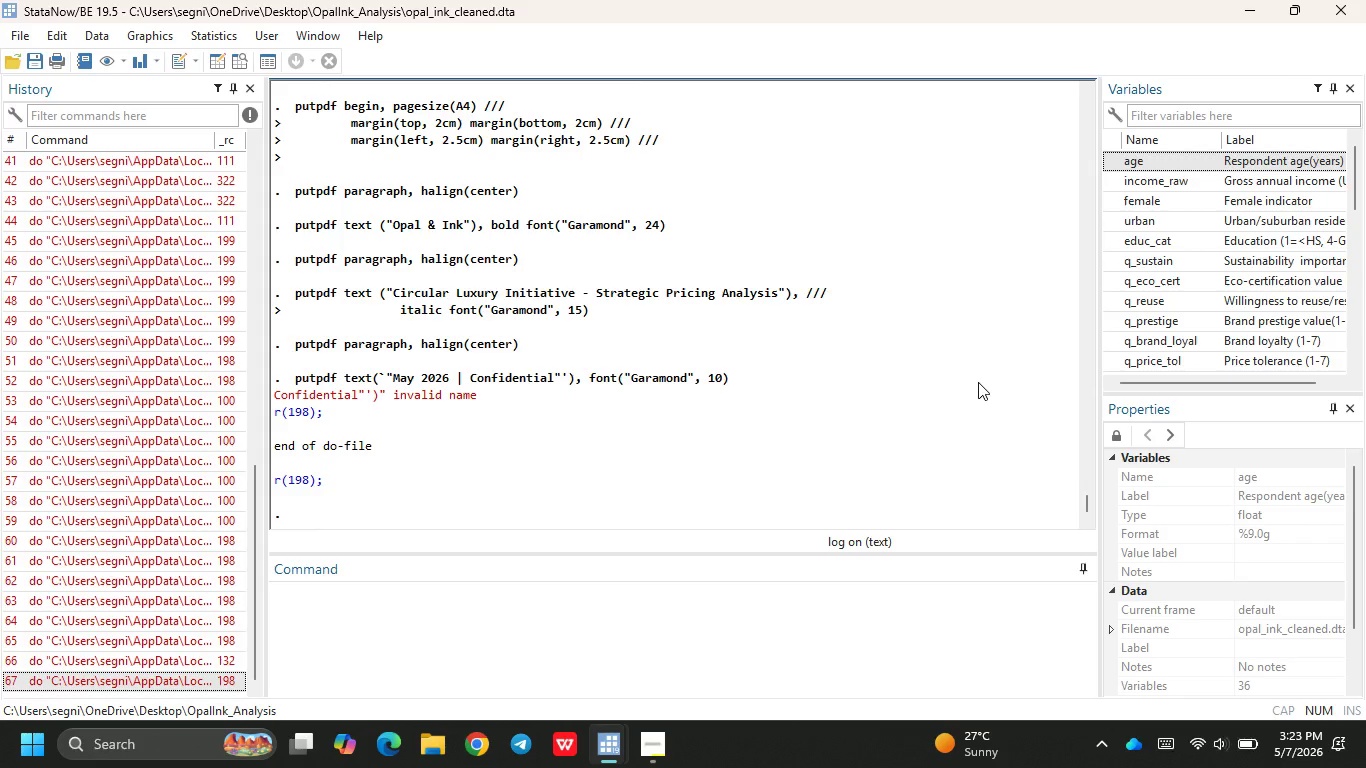 
left_click([677, 642])
 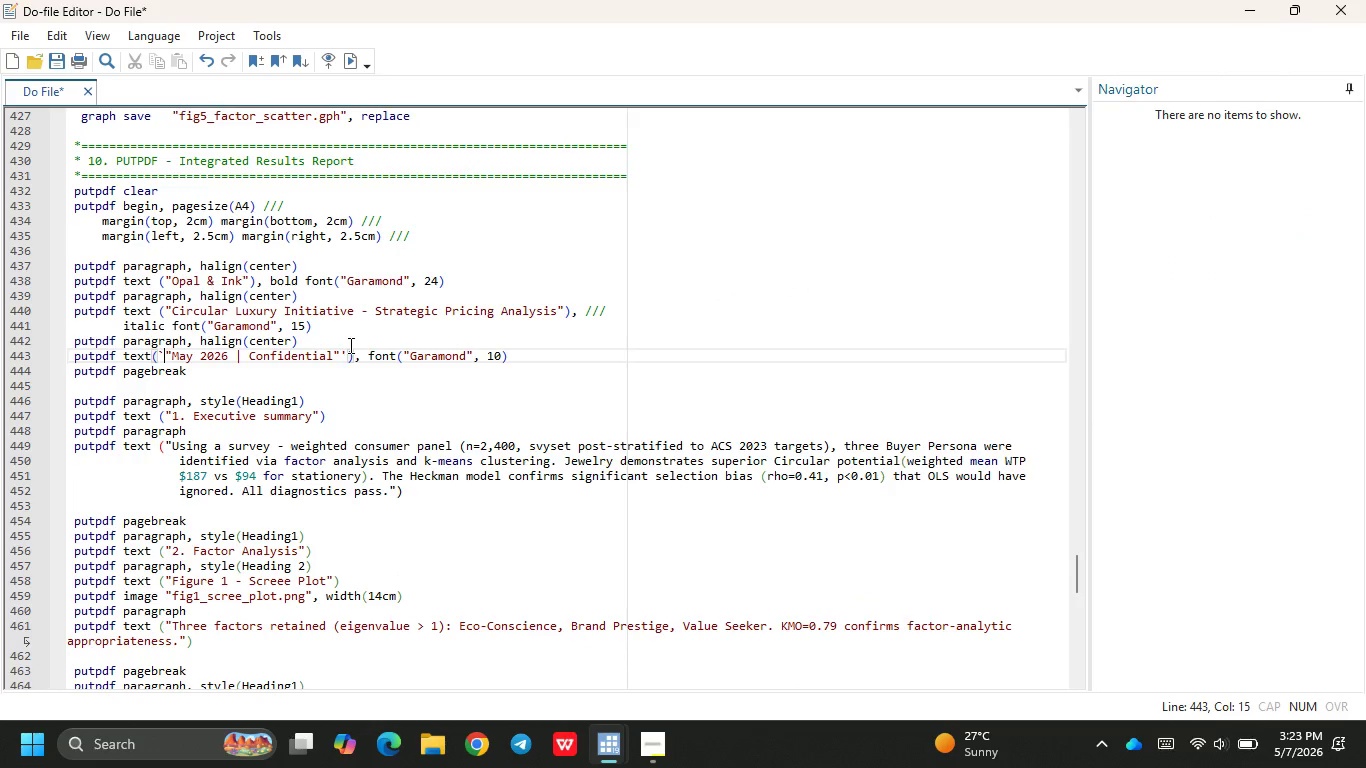 
left_click([347, 349])
 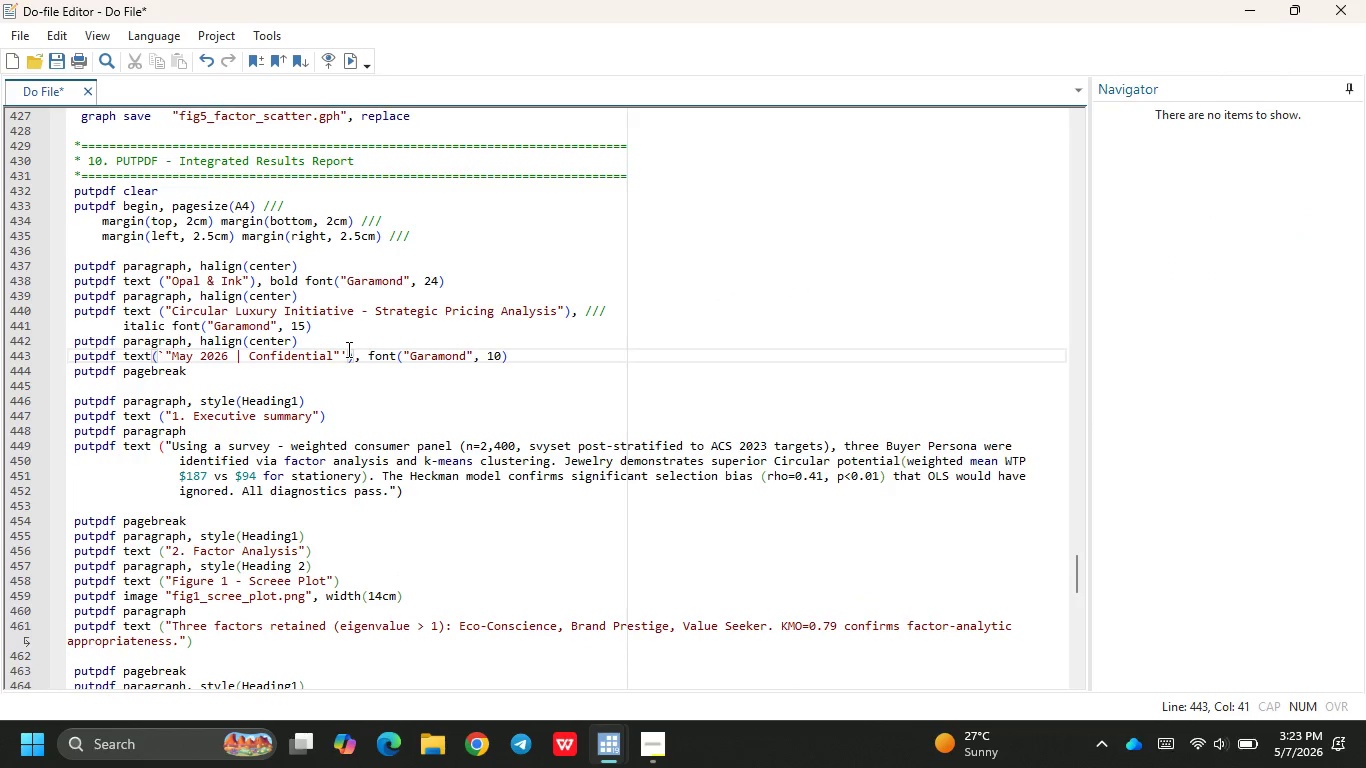 
key(Backspace)
 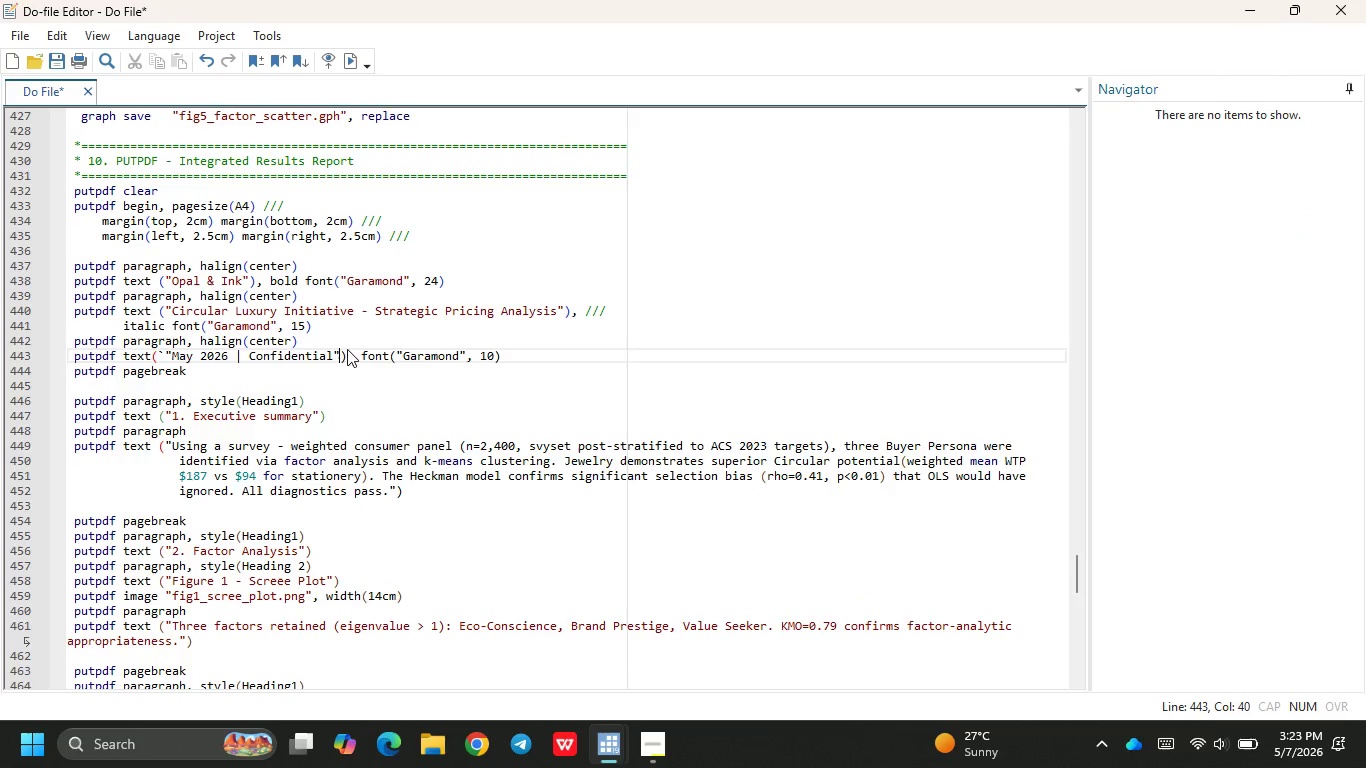 
hold_key(key=ArrowLeft, duration=1.55)
 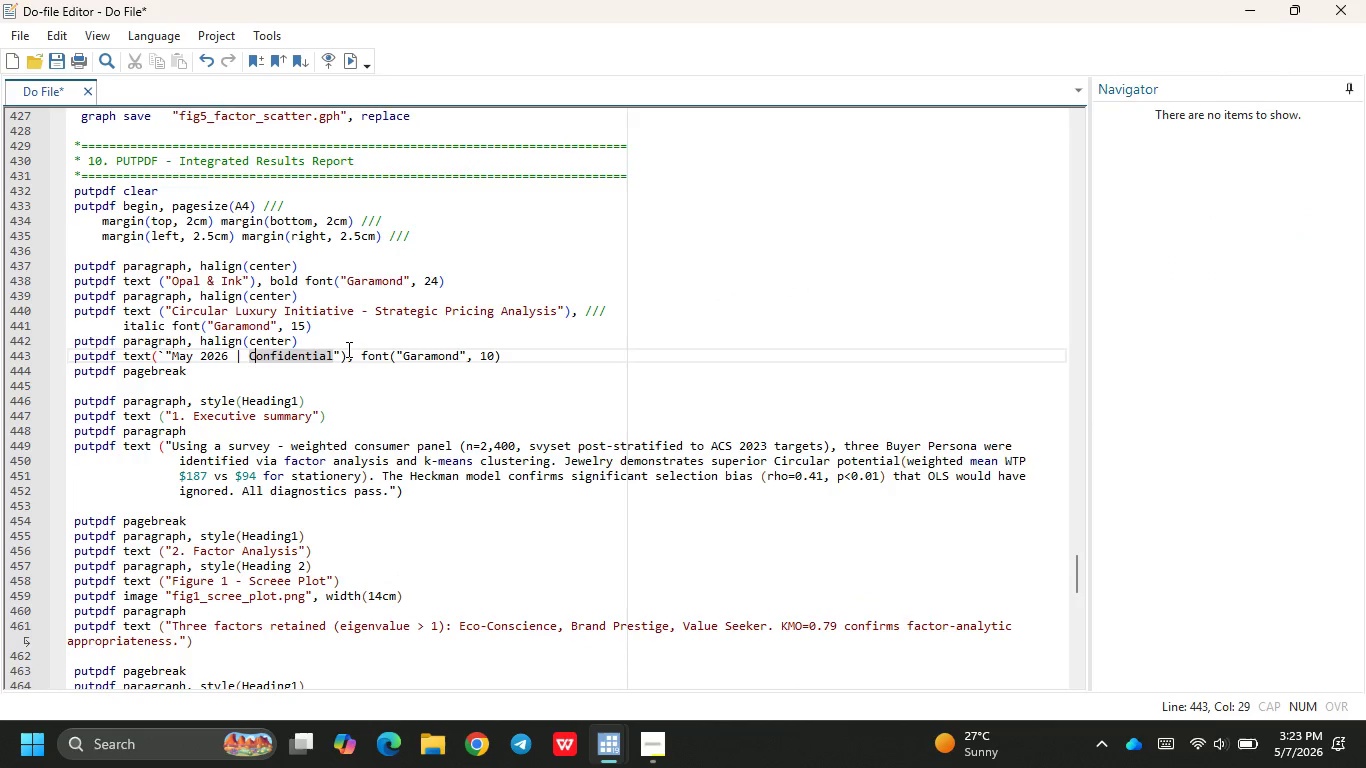 
hold_key(key=ArrowLeft, duration=1.55)
 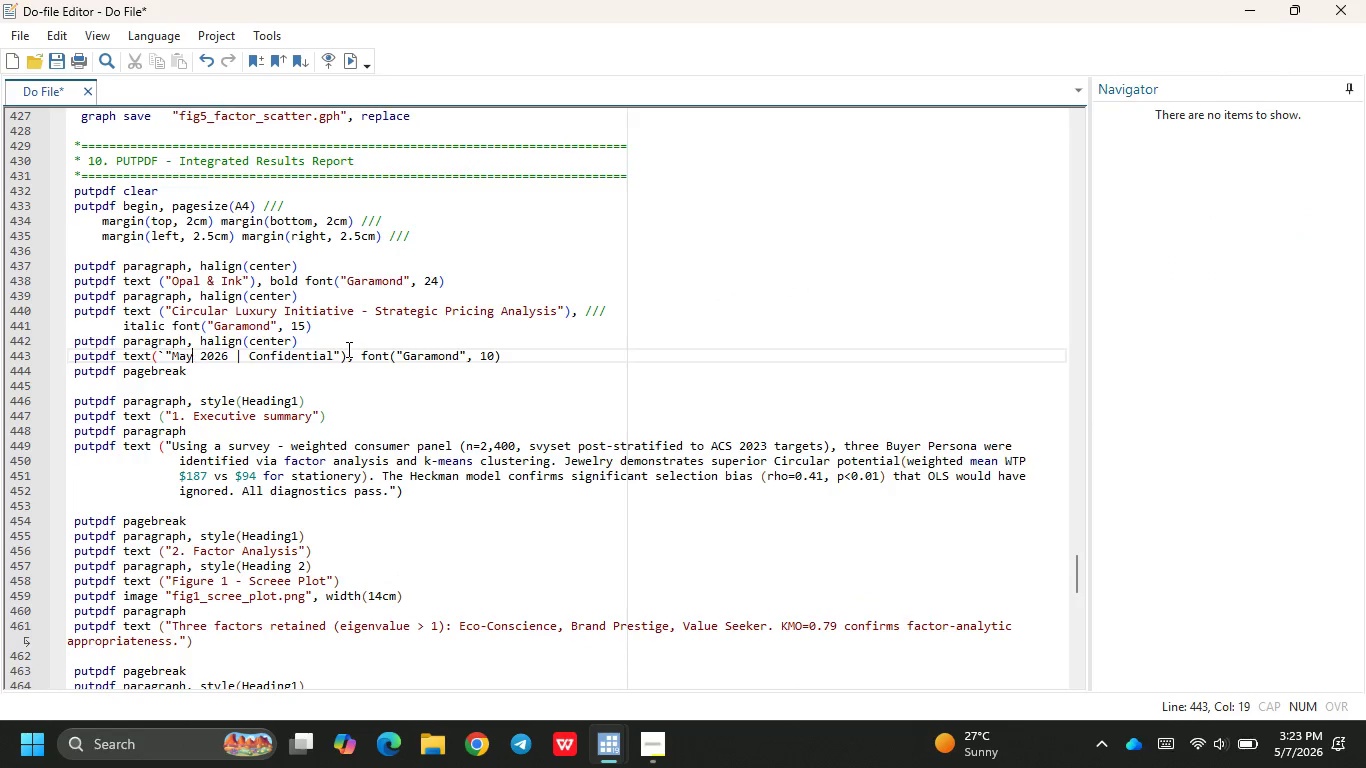 
key(ArrowLeft)
 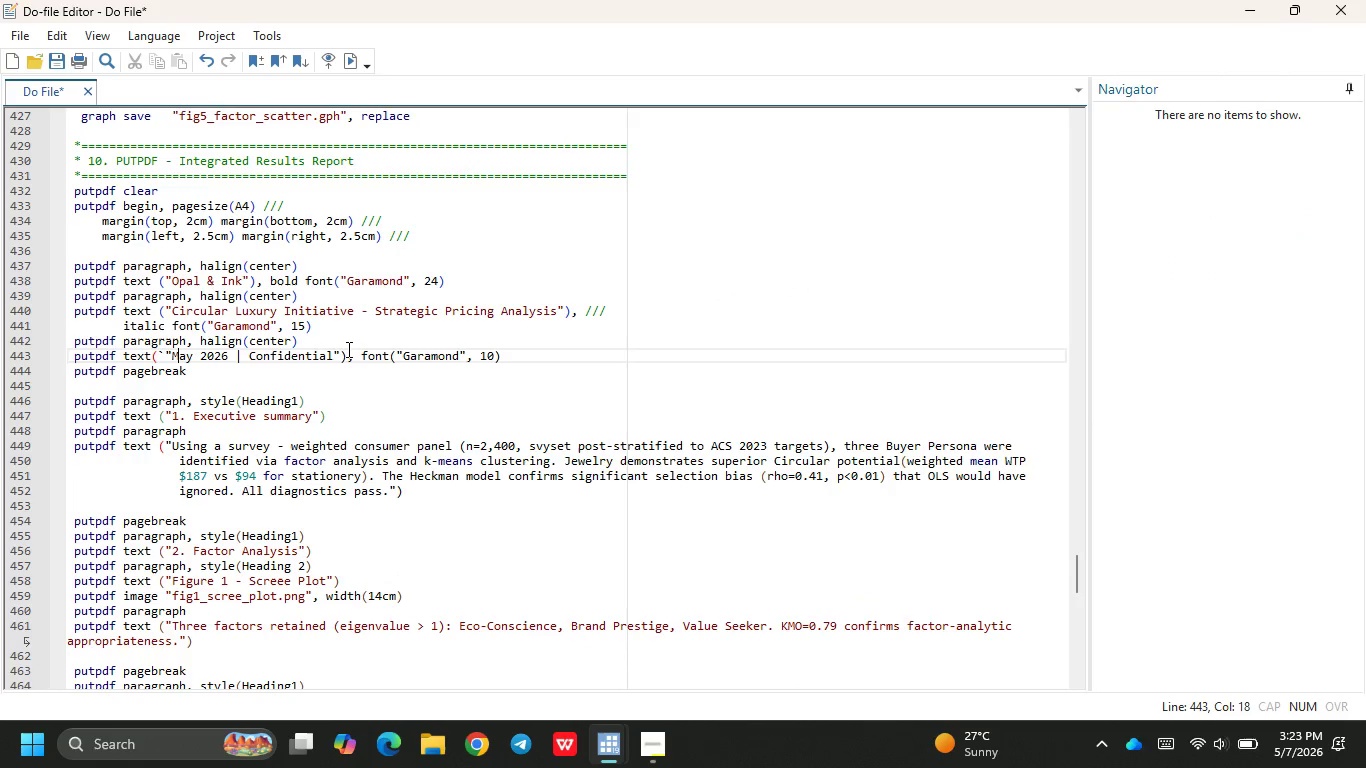 
key(ArrowLeft)
 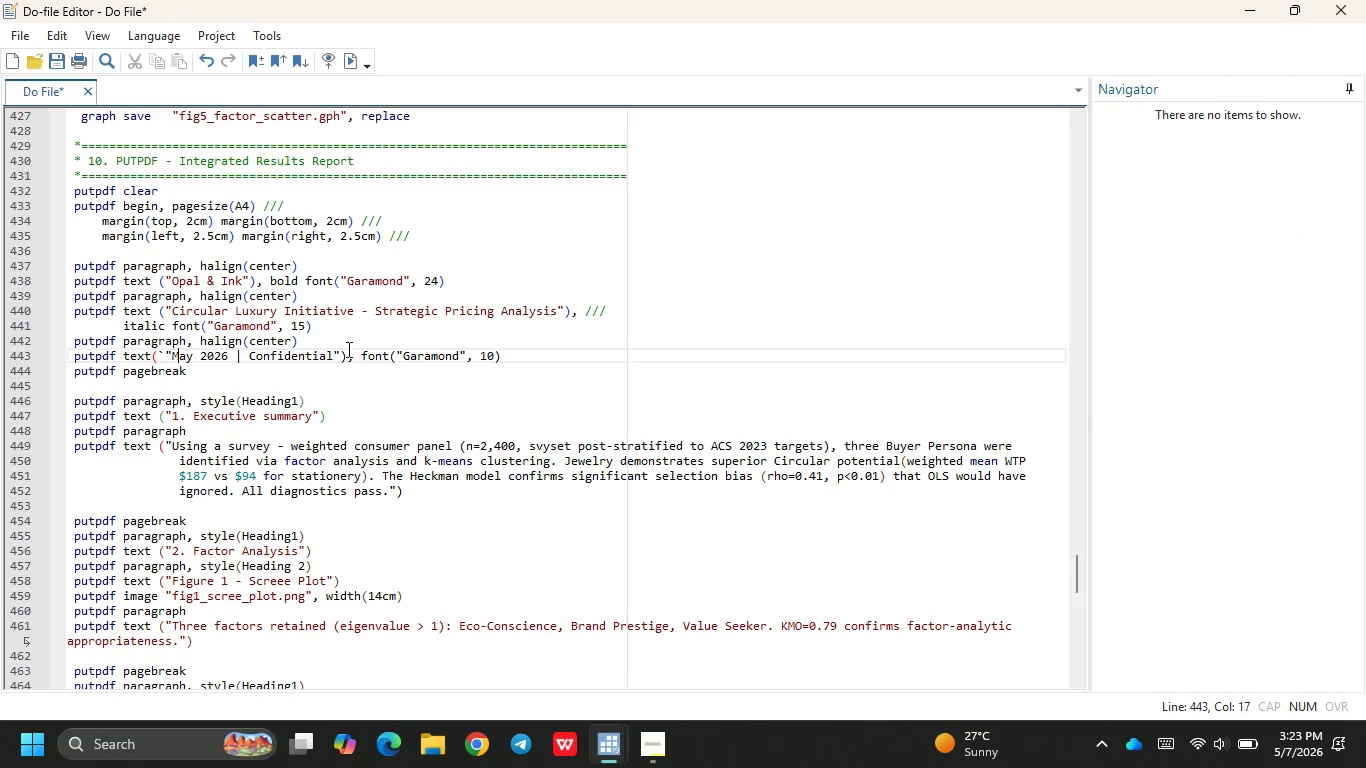 
key(ArrowLeft)
 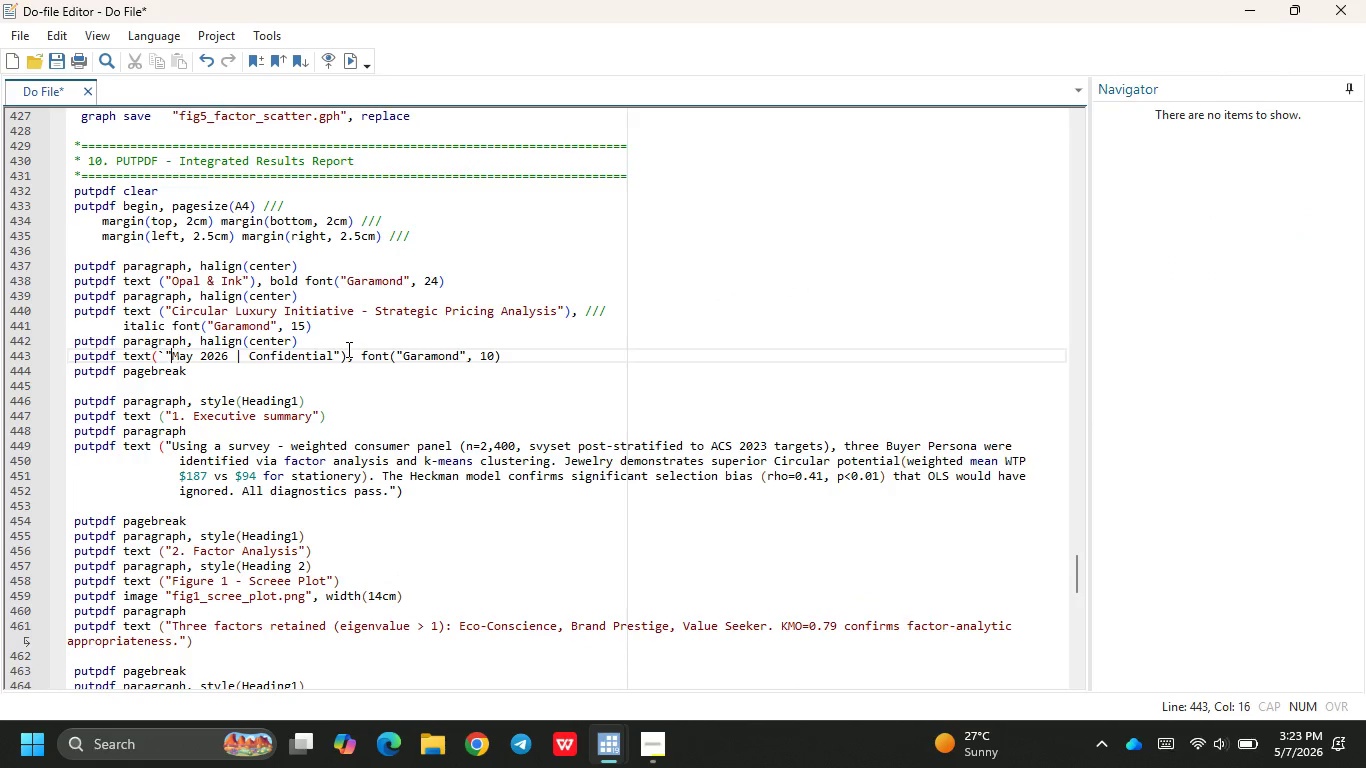 
key(ArrowLeft)
 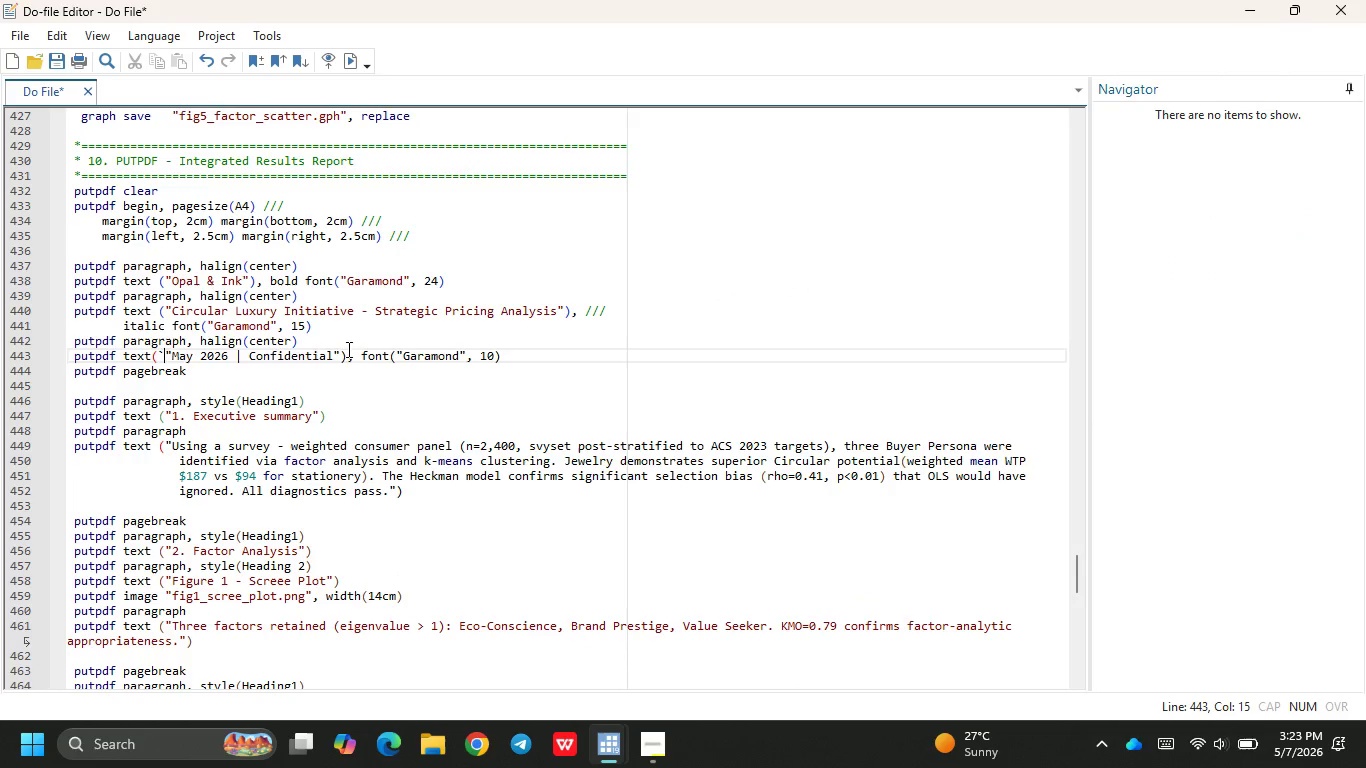 
key(Backspace)
 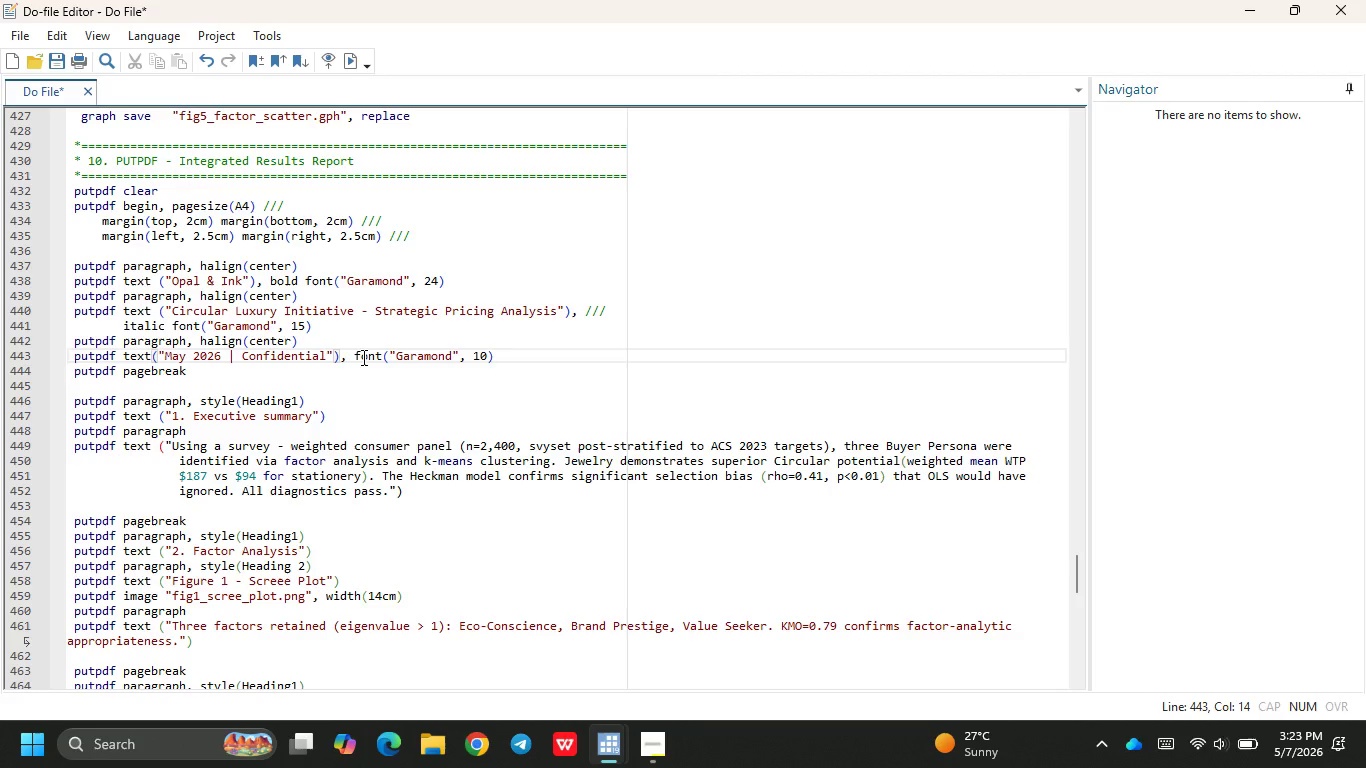 
left_click([411, 383])
 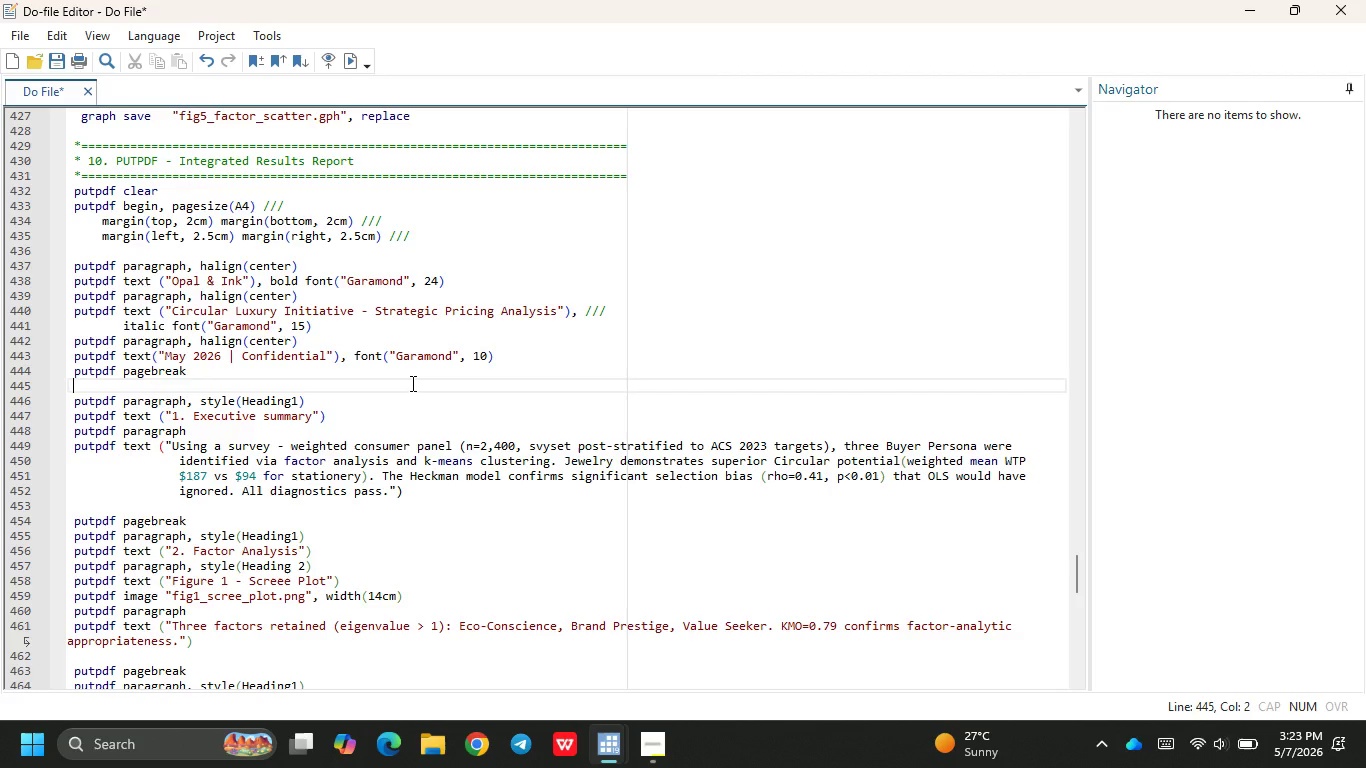 
wait(5.84)
 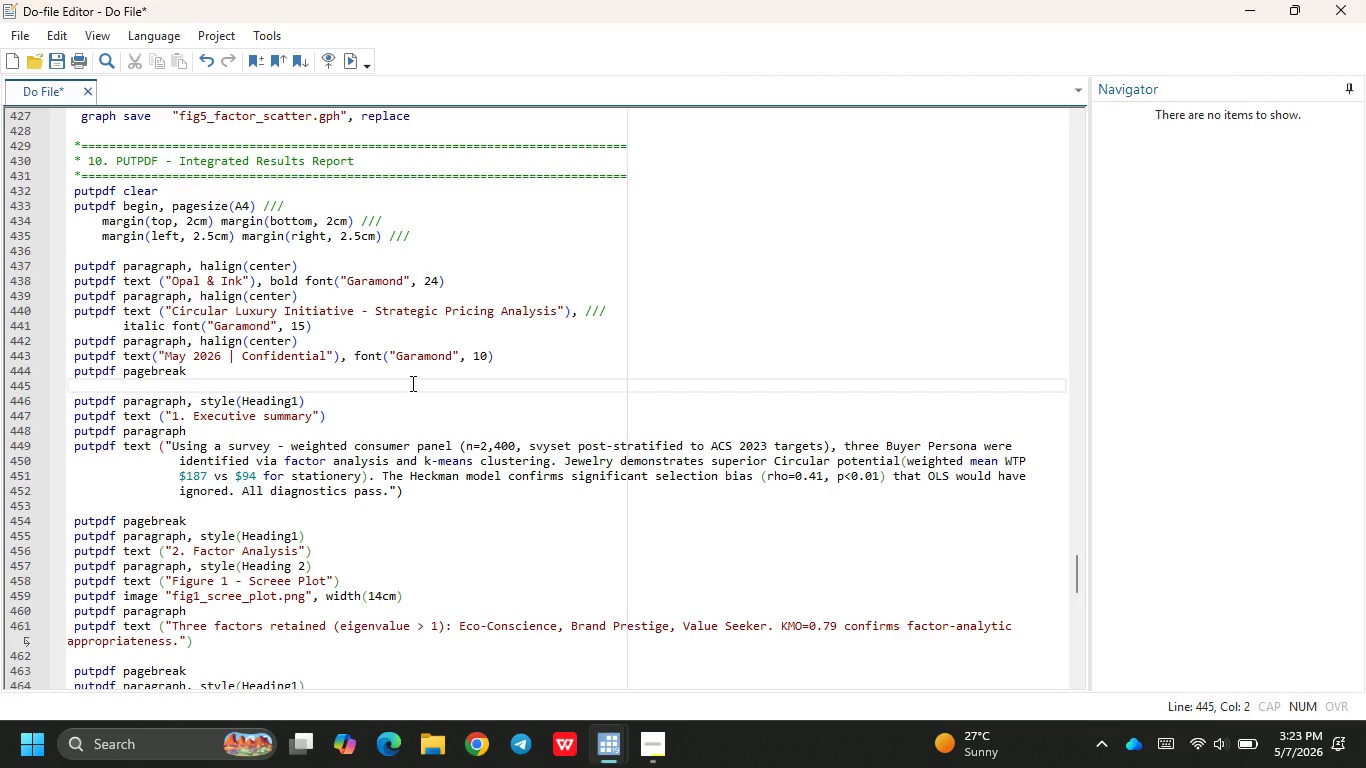 
left_click([347, 65])
 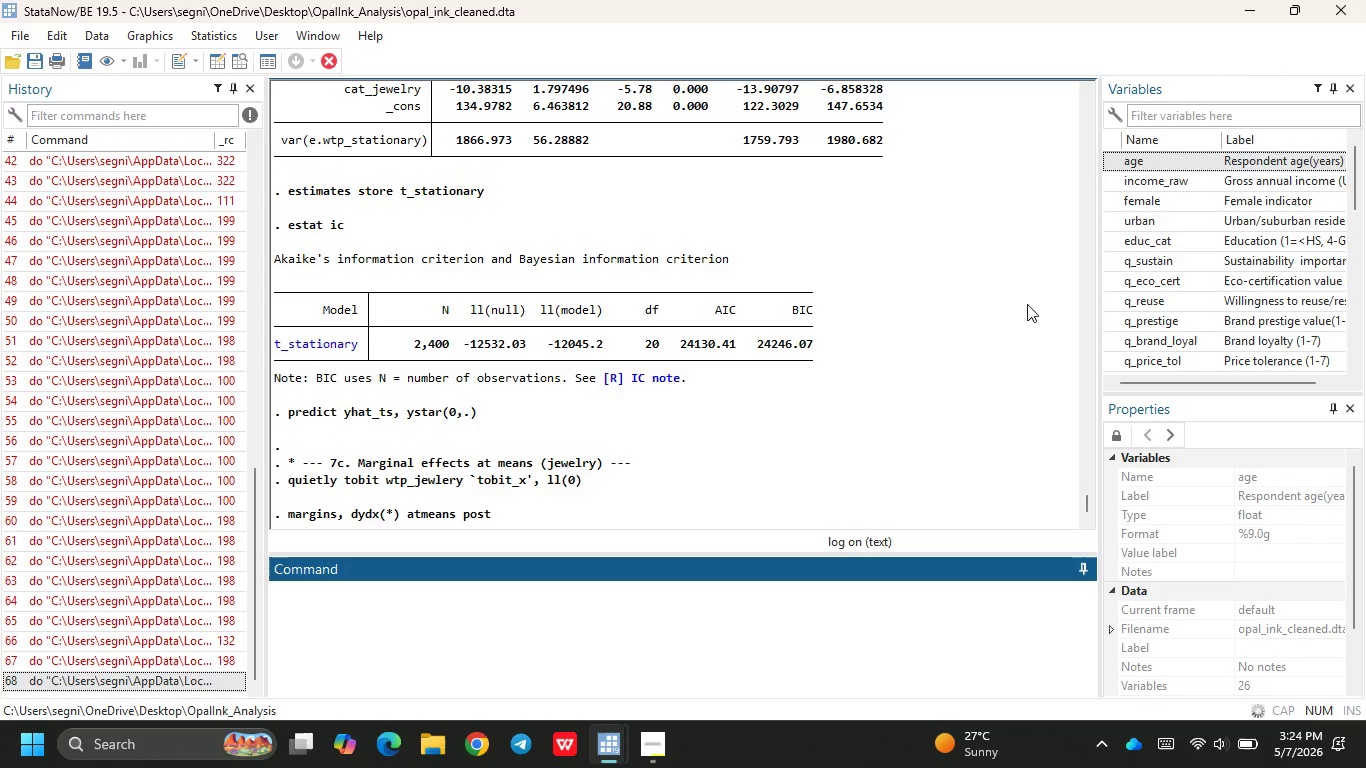 
wait(44.5)
 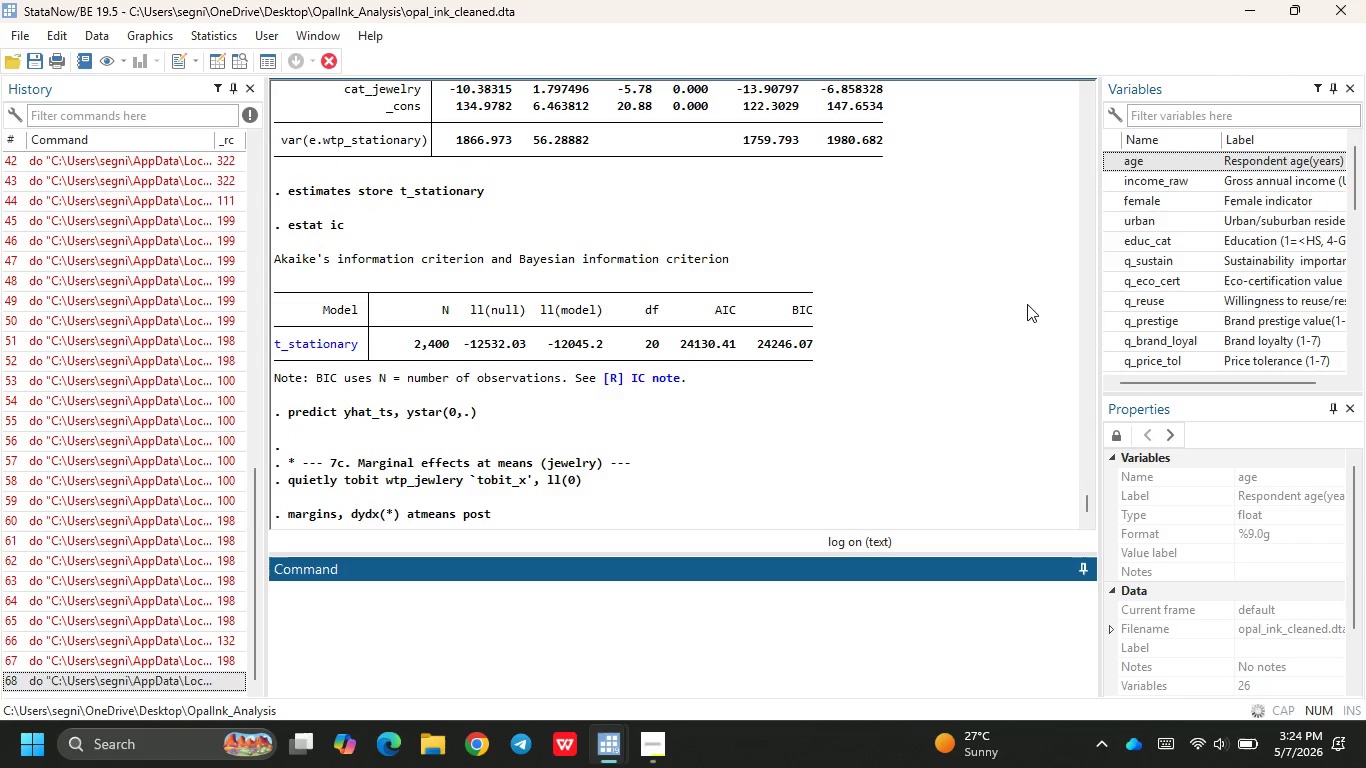 
left_click([1027, 304])
 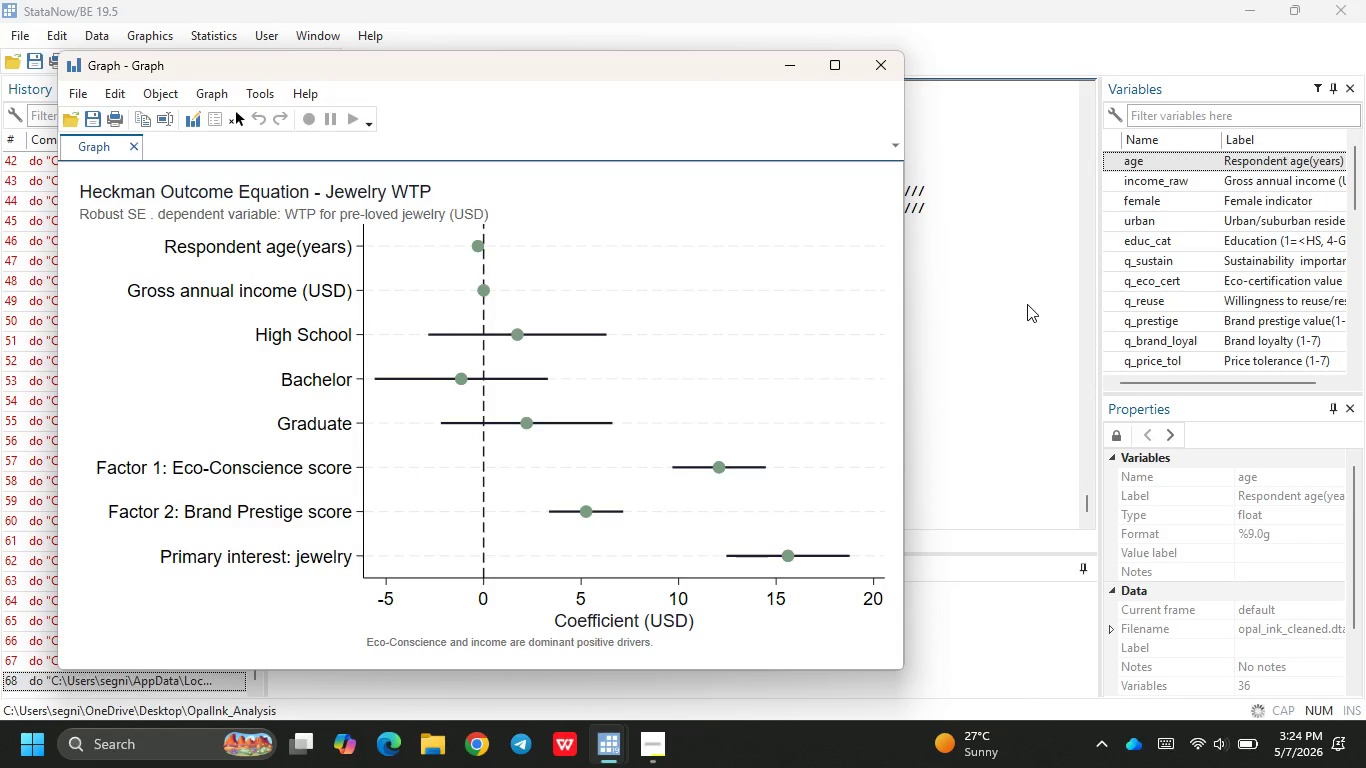 
left_click([1027, 304])
 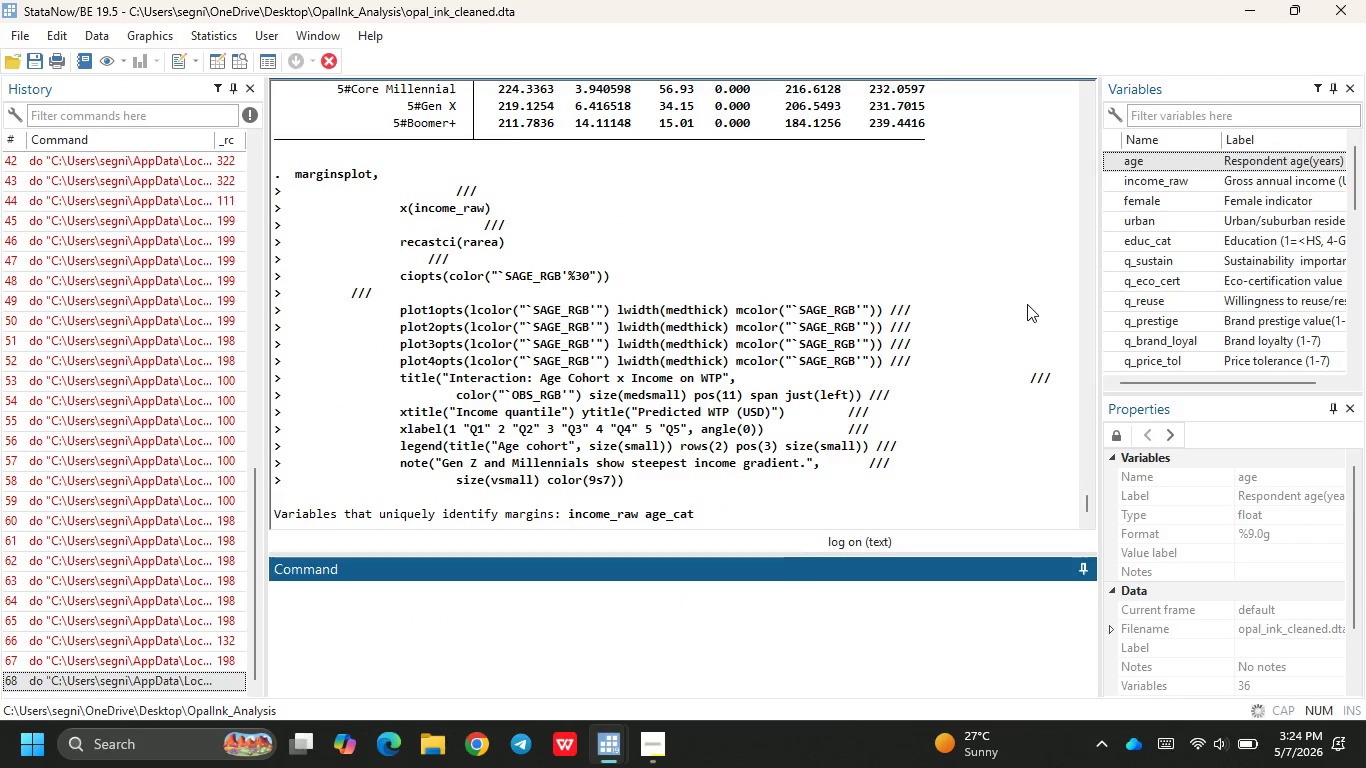 
left_click([1027, 304])
 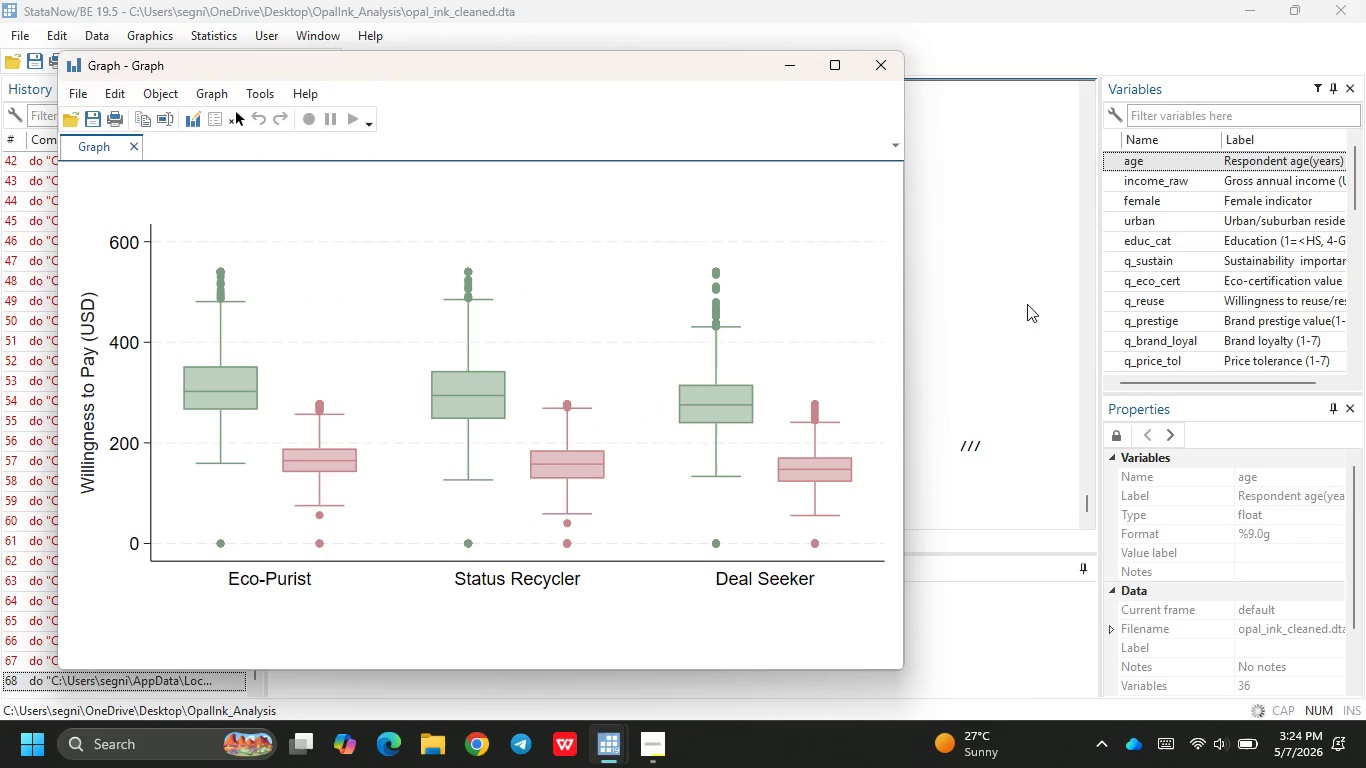 
left_click([1027, 304])
 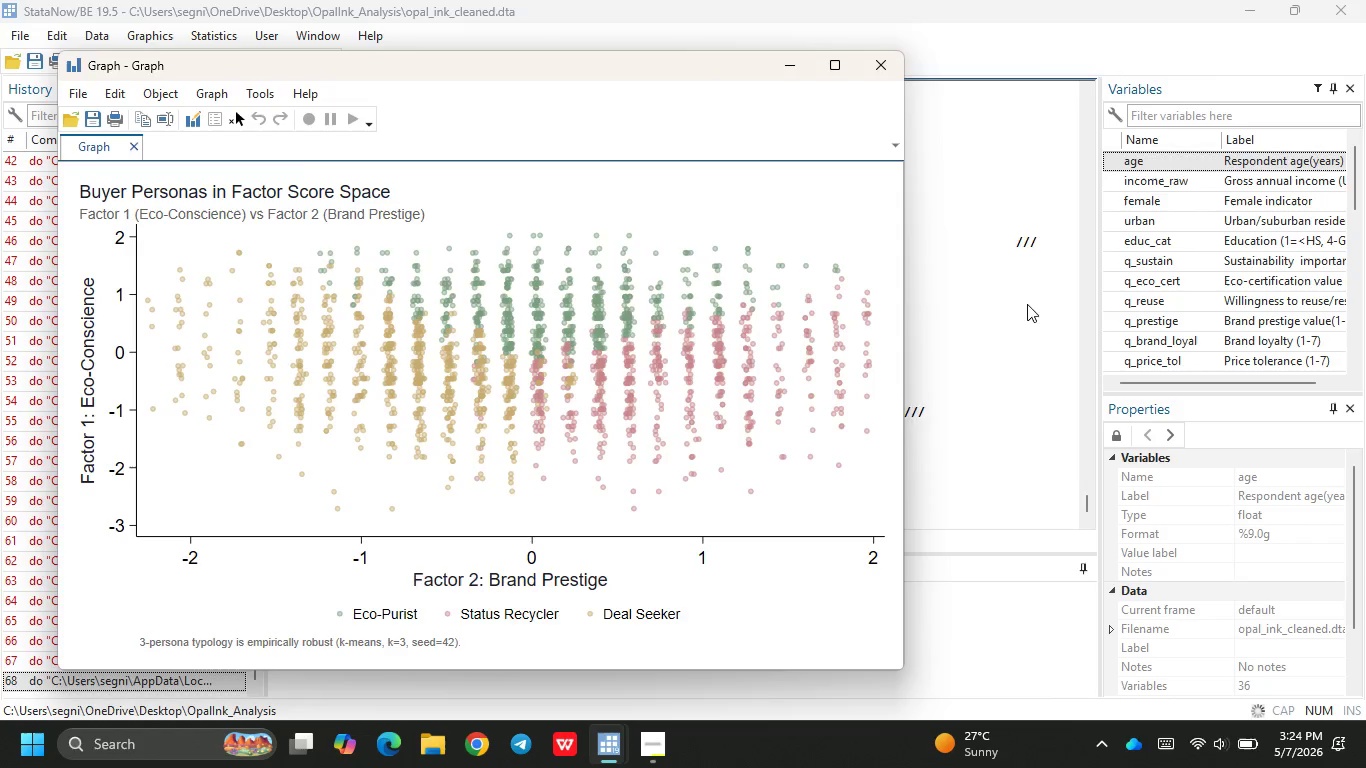 
left_click([1027, 304])
 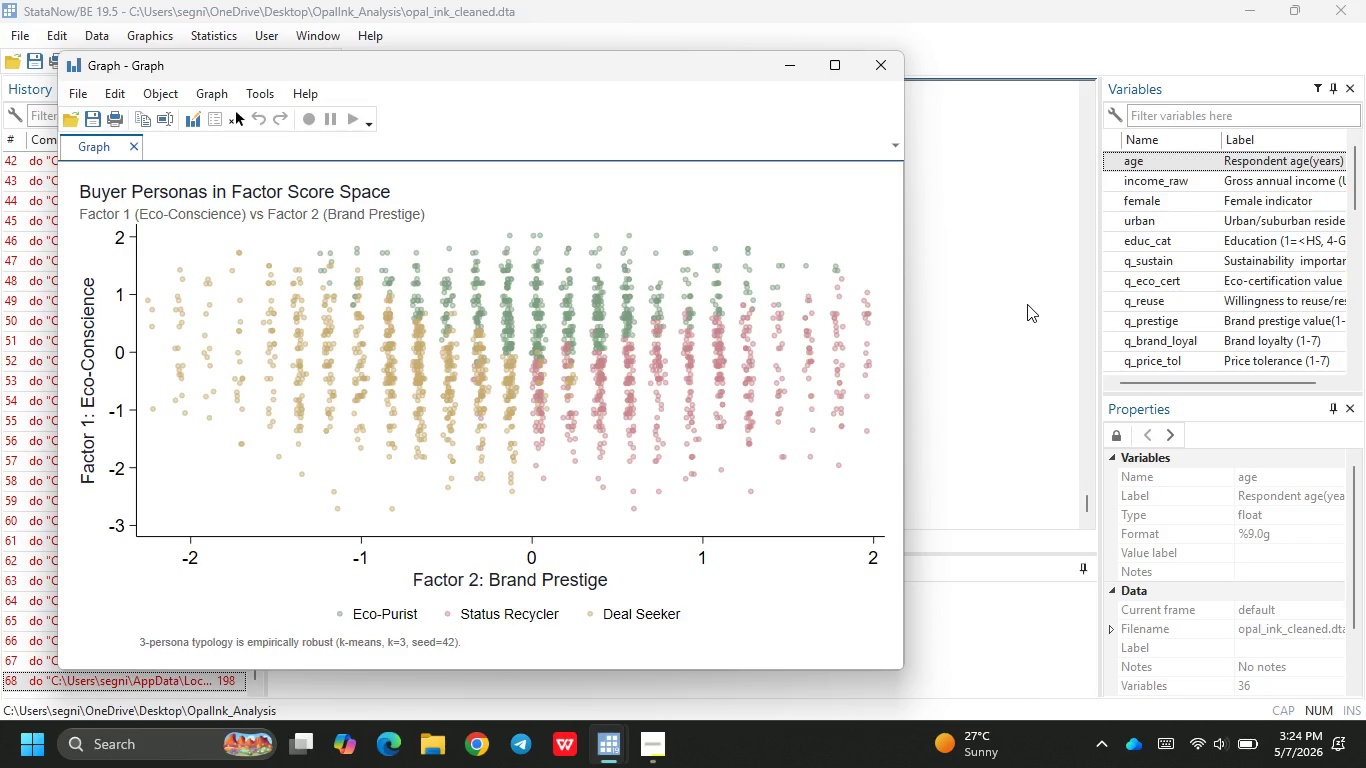 
left_click([1027, 304])
 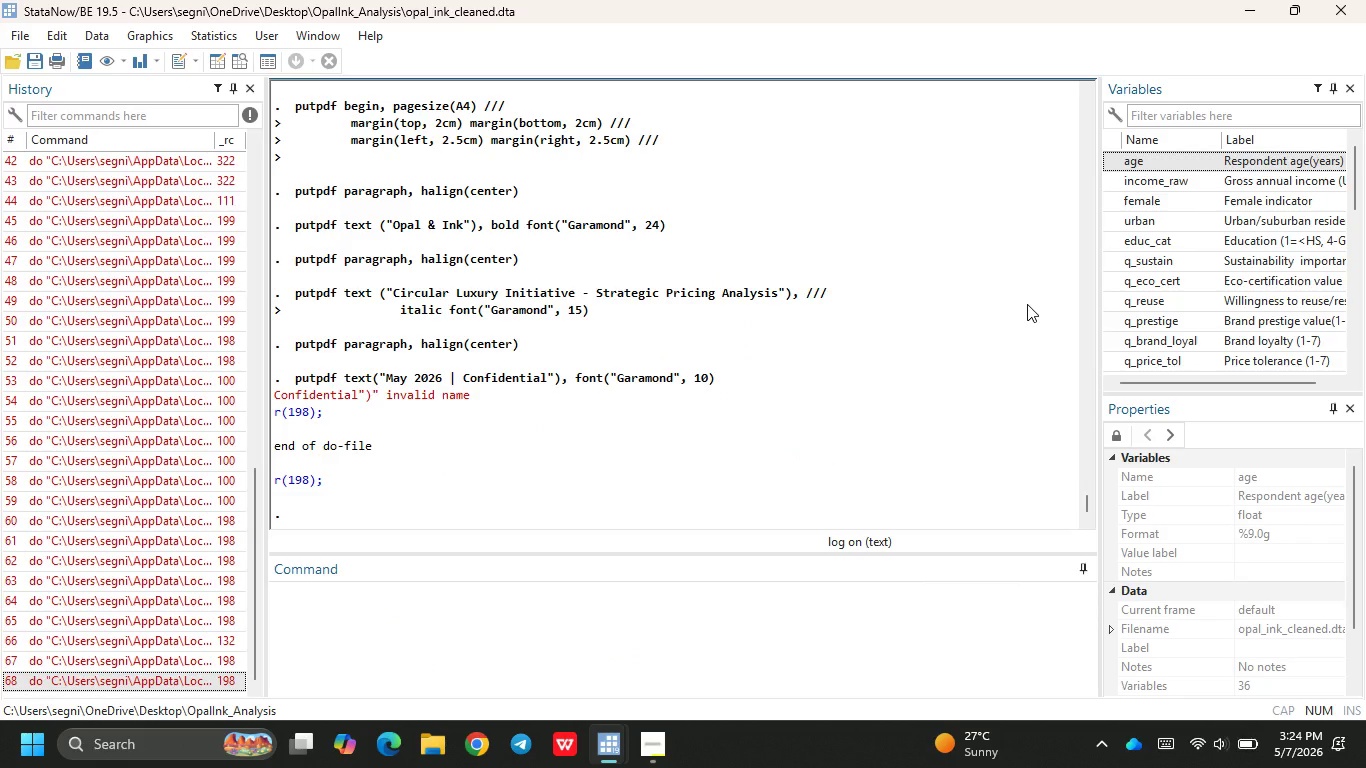 
wait(16.79)
 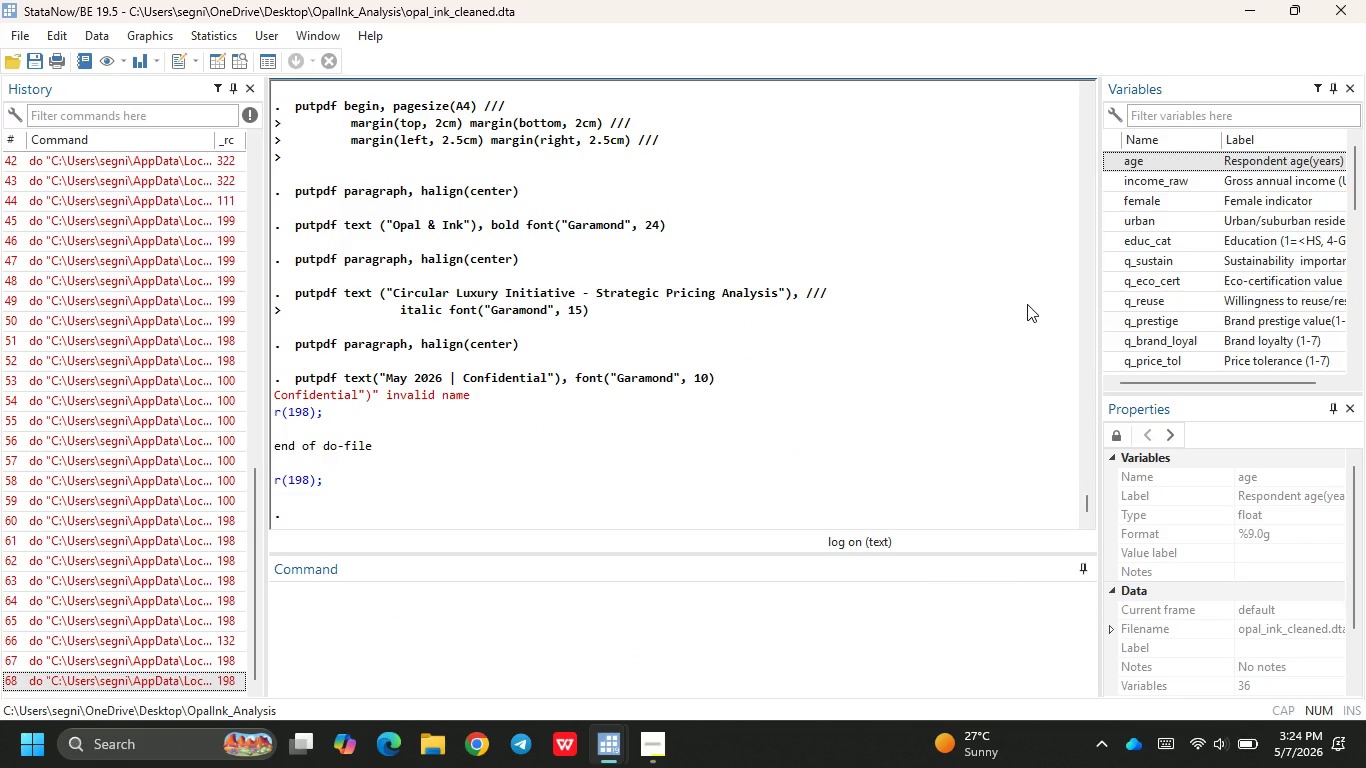 
mouse_move([562, 722])
 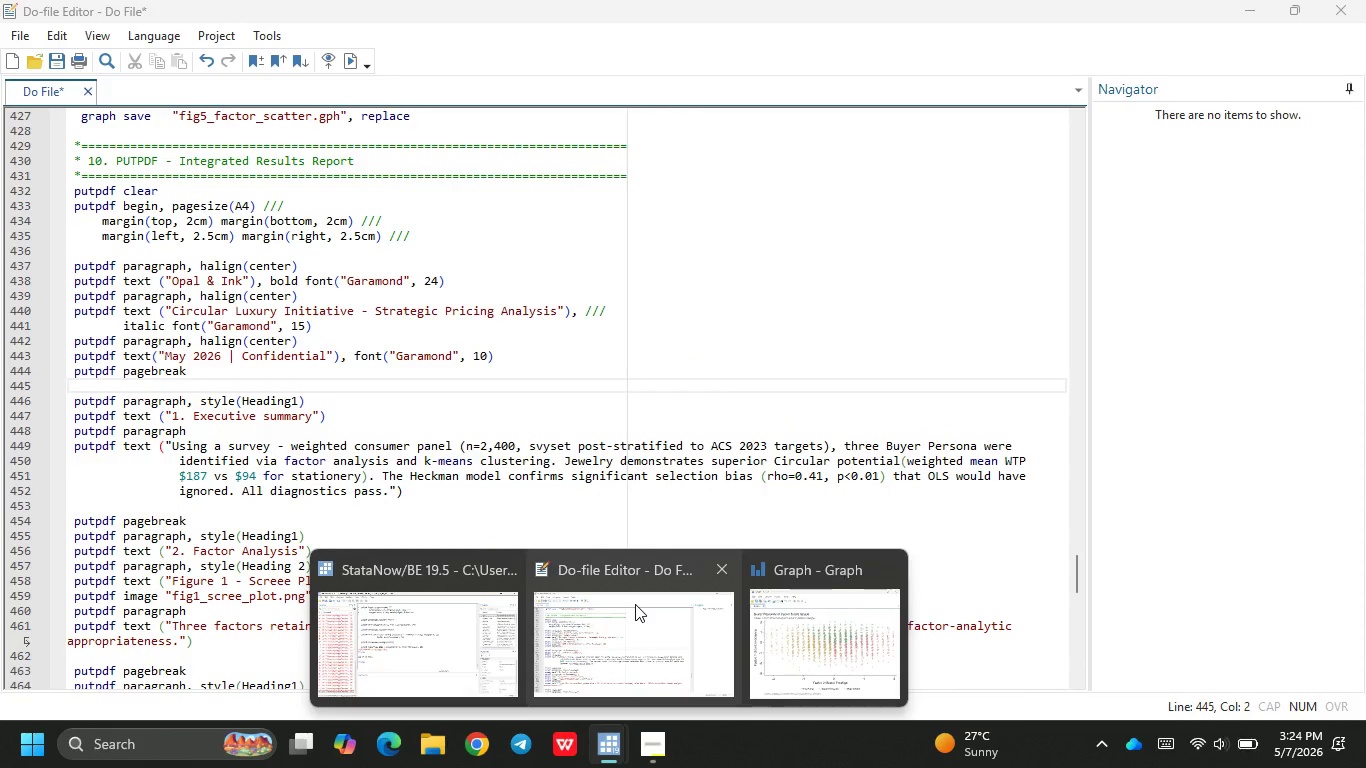 
left_click([635, 604])
 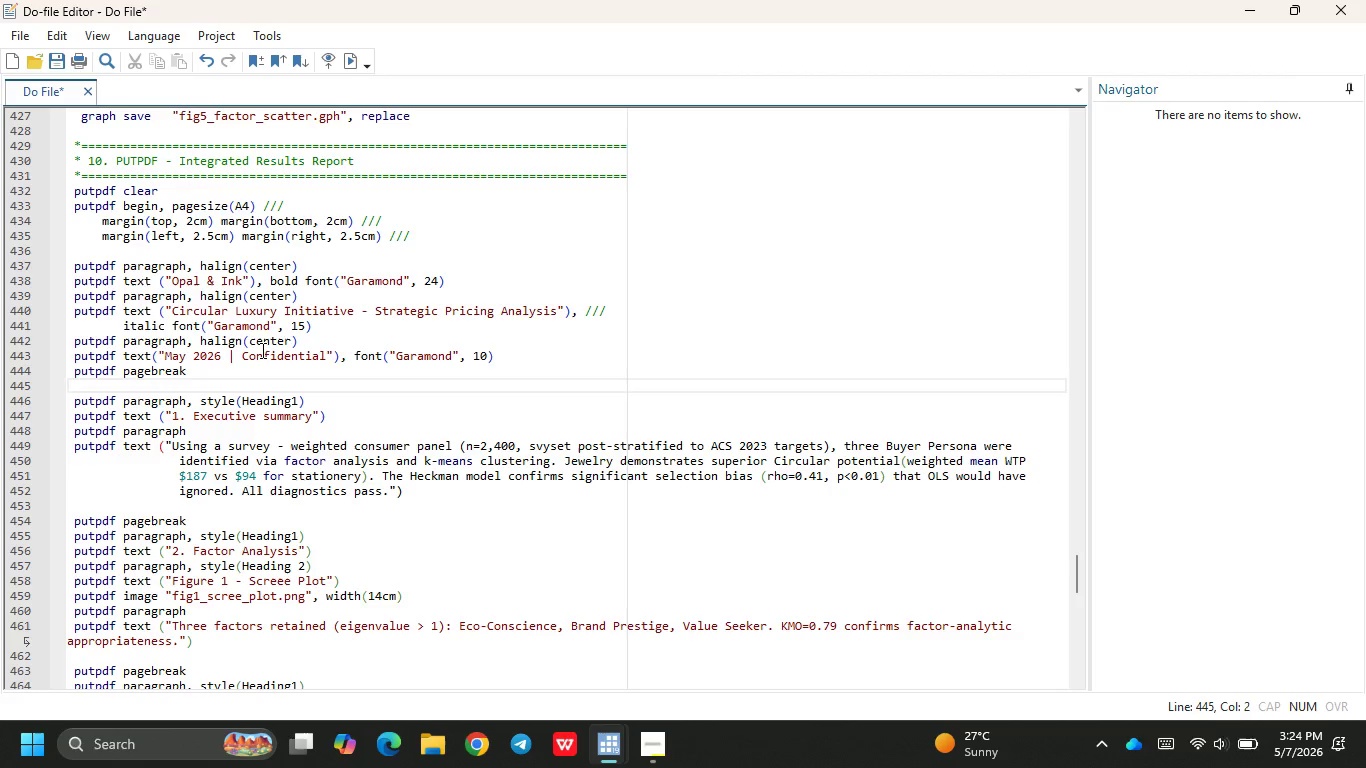 
wait(16.22)
 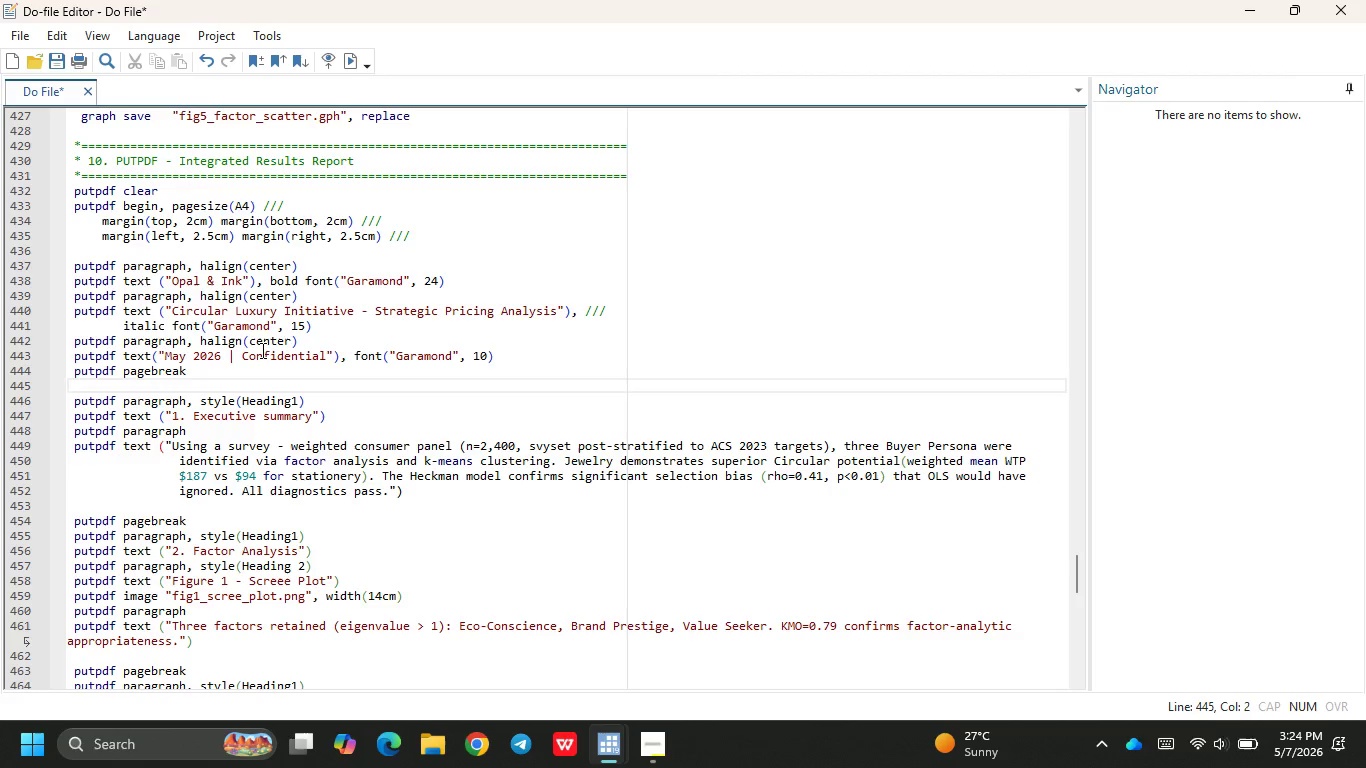 
left_click([437, 493])
 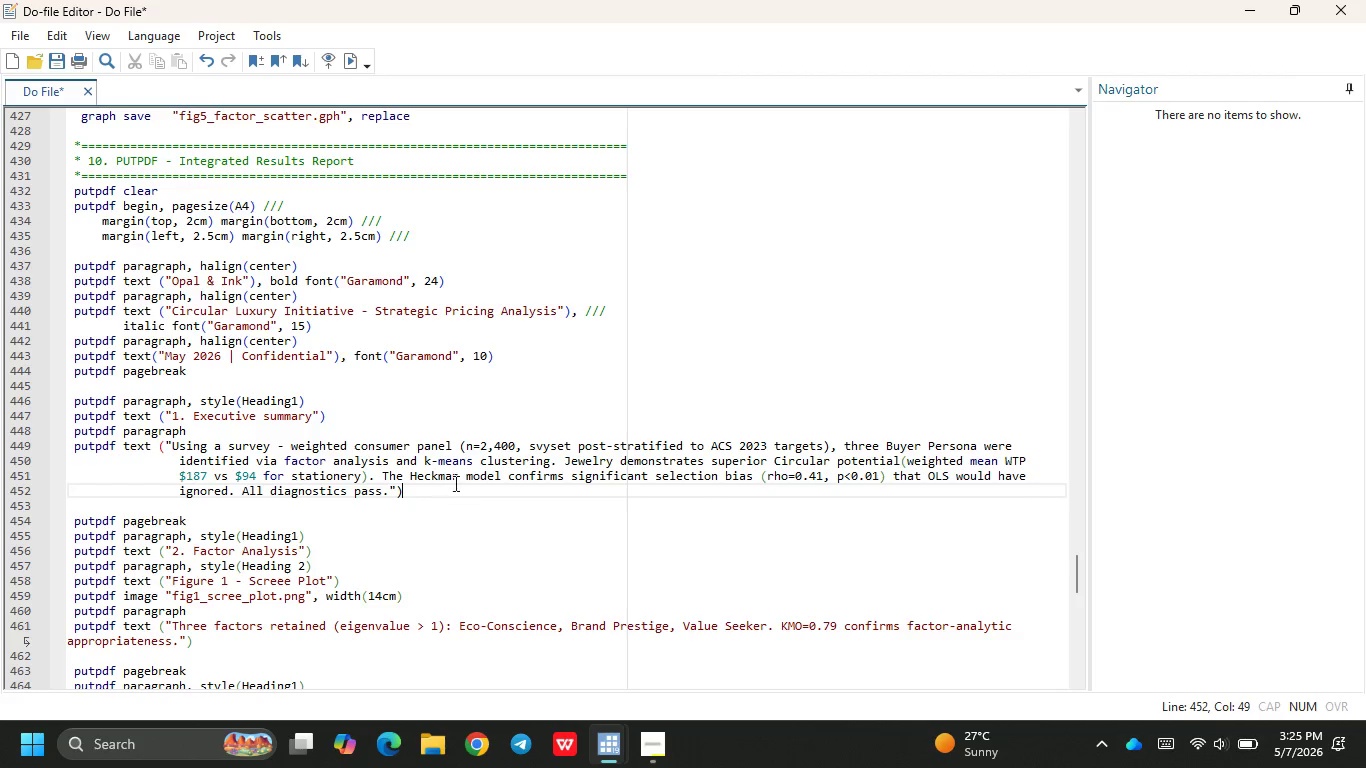 
left_click([465, 447])
 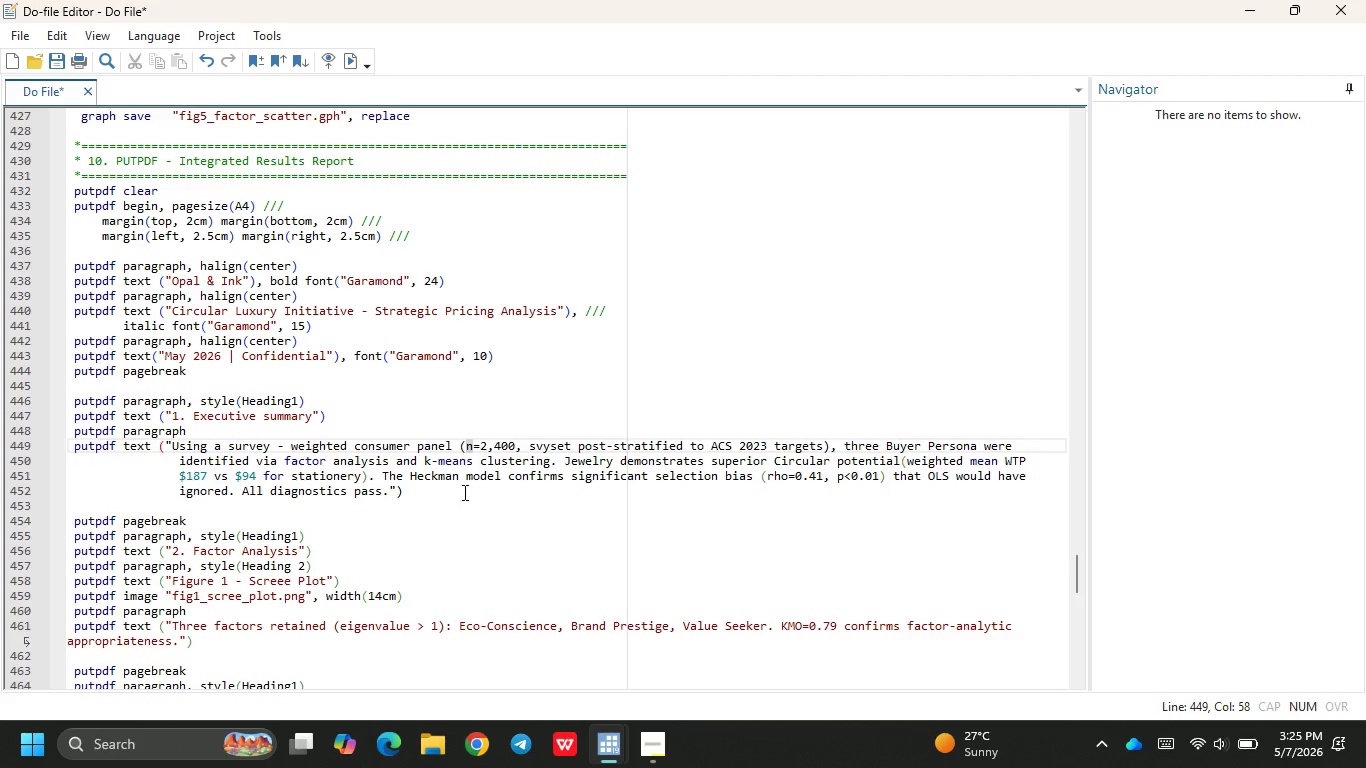 
left_click([448, 497])
 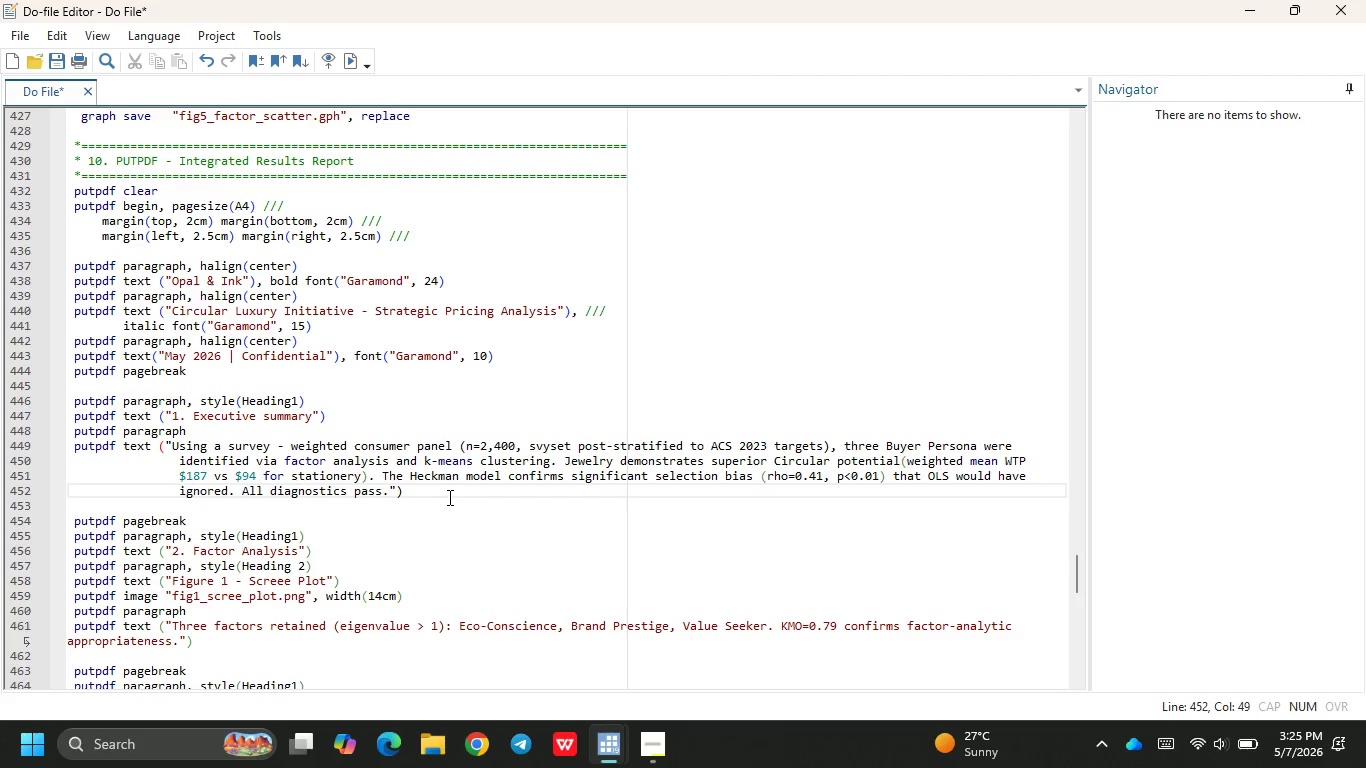 
type()))))
key(Backspace)
key(Backspace)
key(Backspace)
key(Backspace)
key(Backspace)
key(Backspace)
type("))
 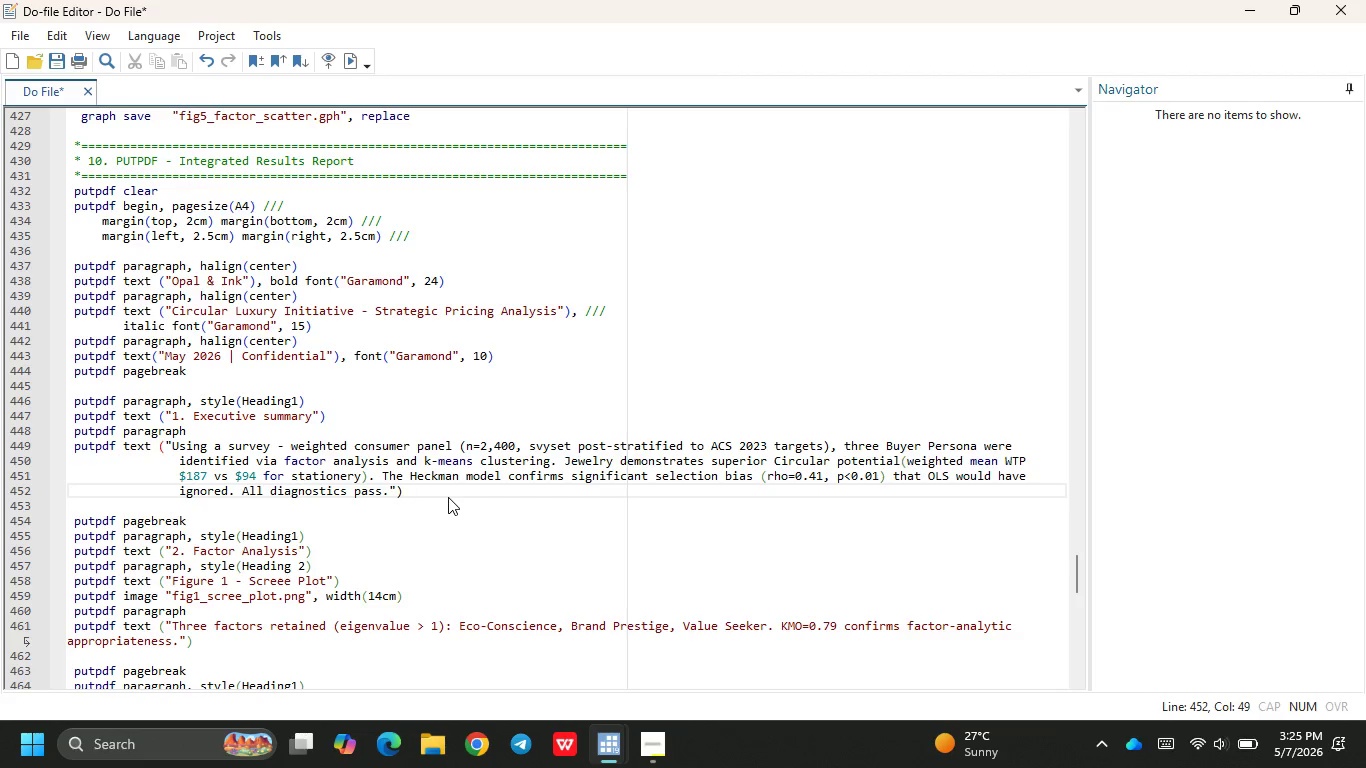 
wait(13.88)
 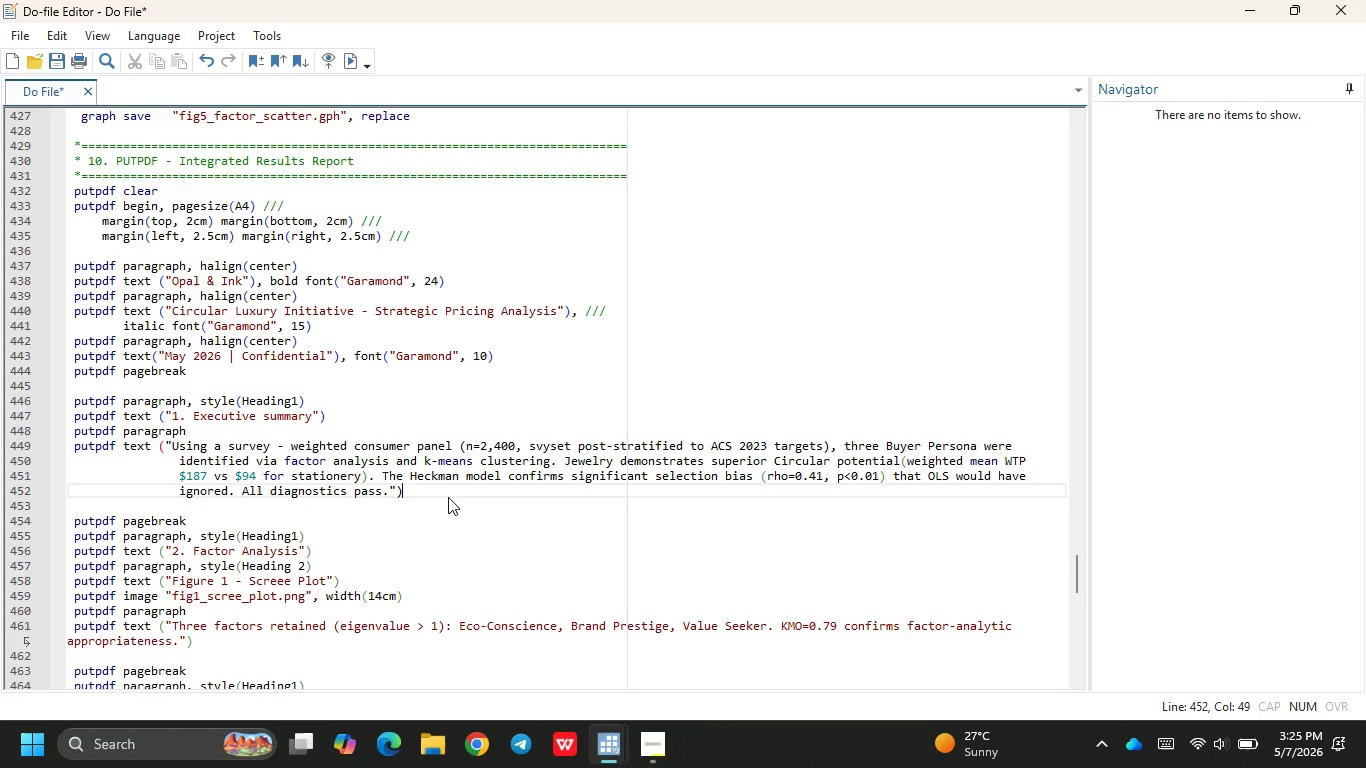 
left_click([163, 441])
 